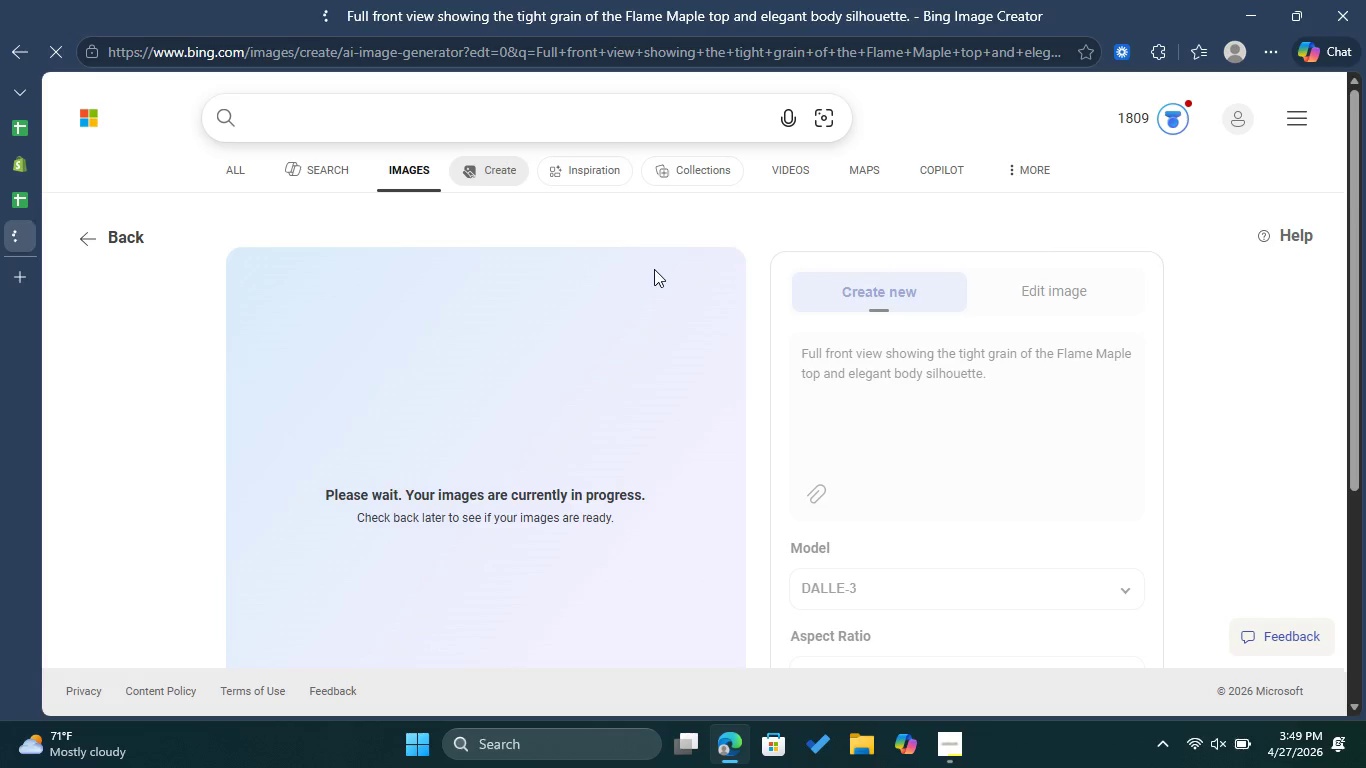 
mouse_move([666, 297])
 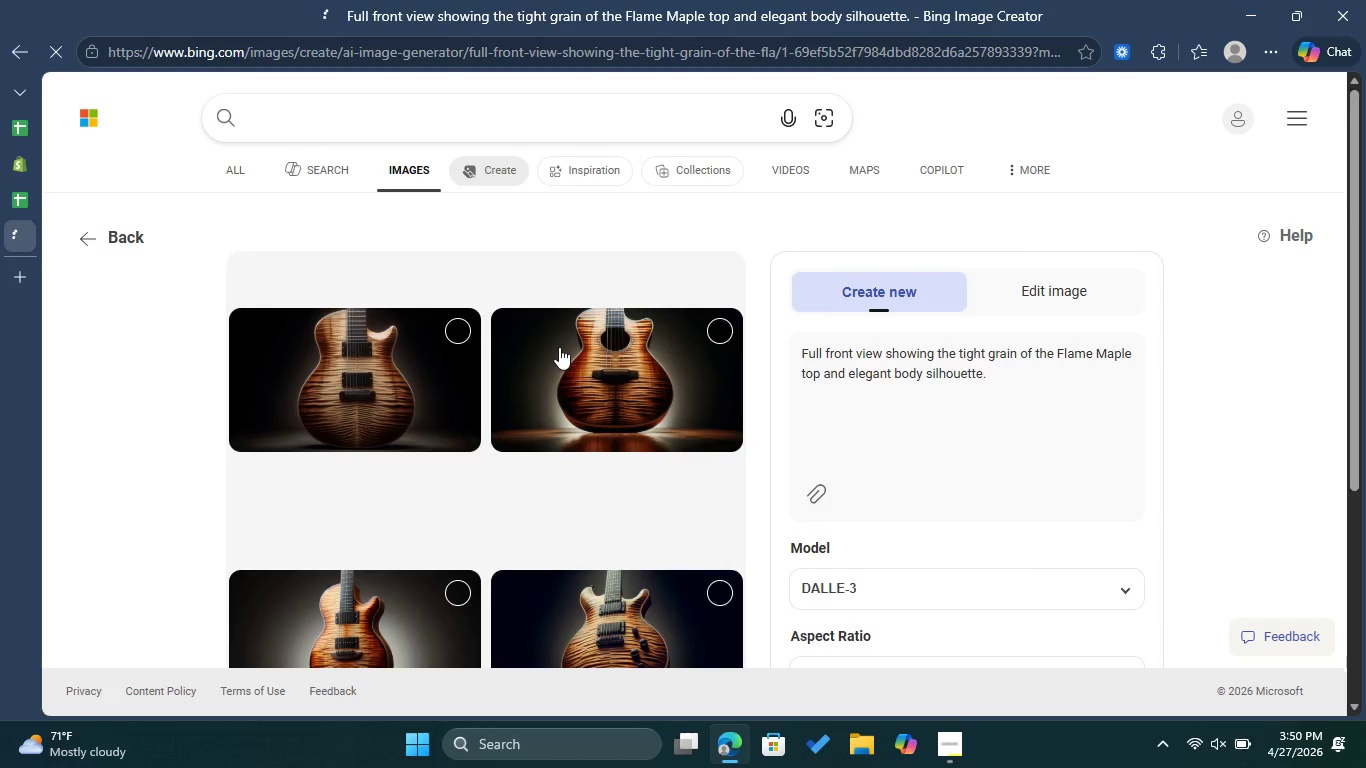 
scroll: coordinate [560, 350], scroll_direction: down, amount: 2.0
 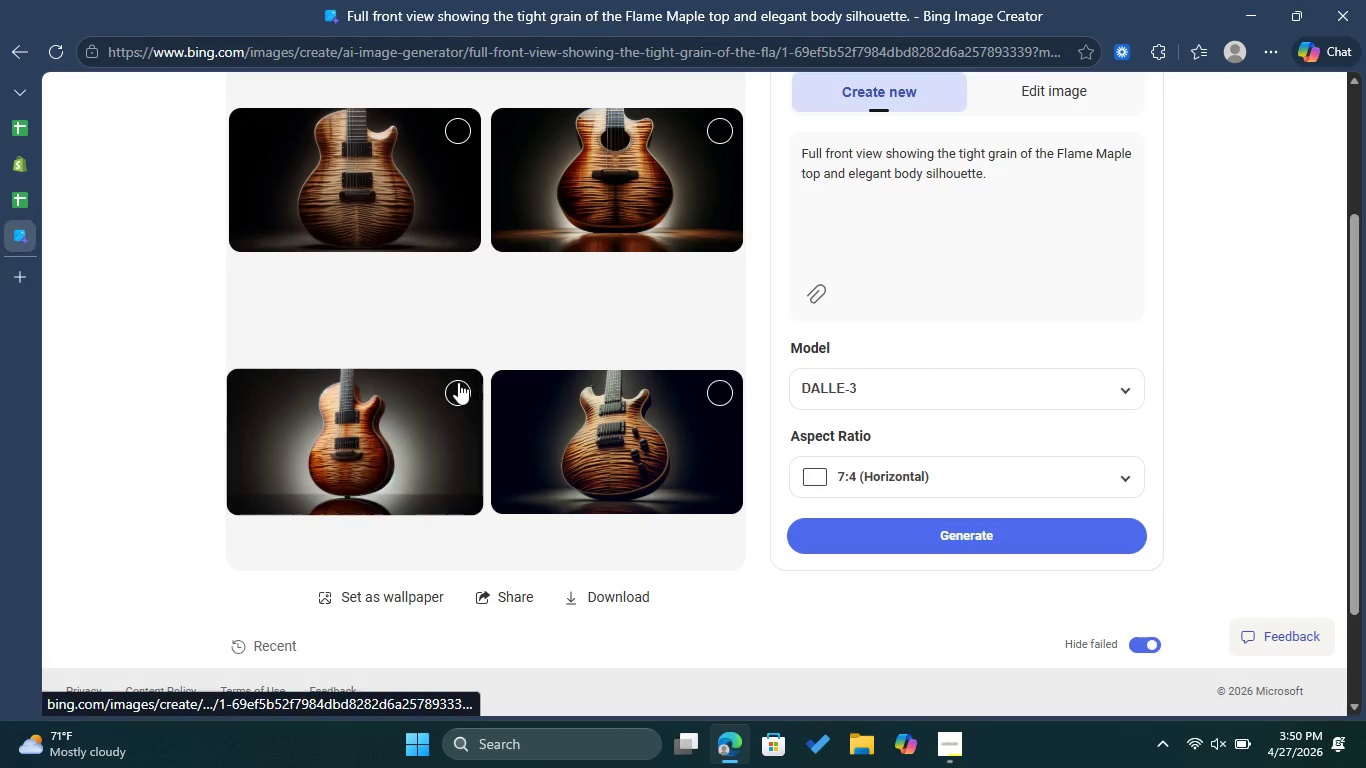 
left_click([458, 382])
 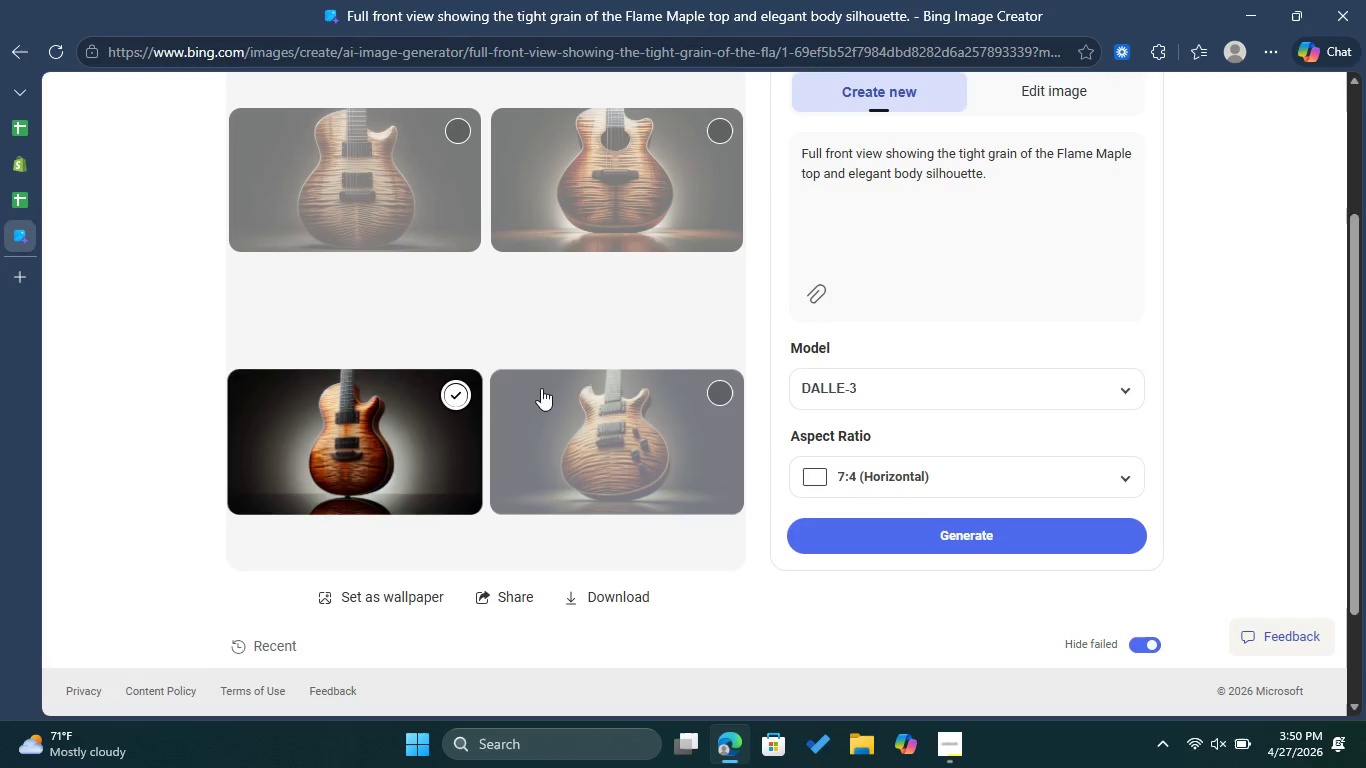 
scroll: coordinate [544, 397], scroll_direction: down, amount: 2.0
 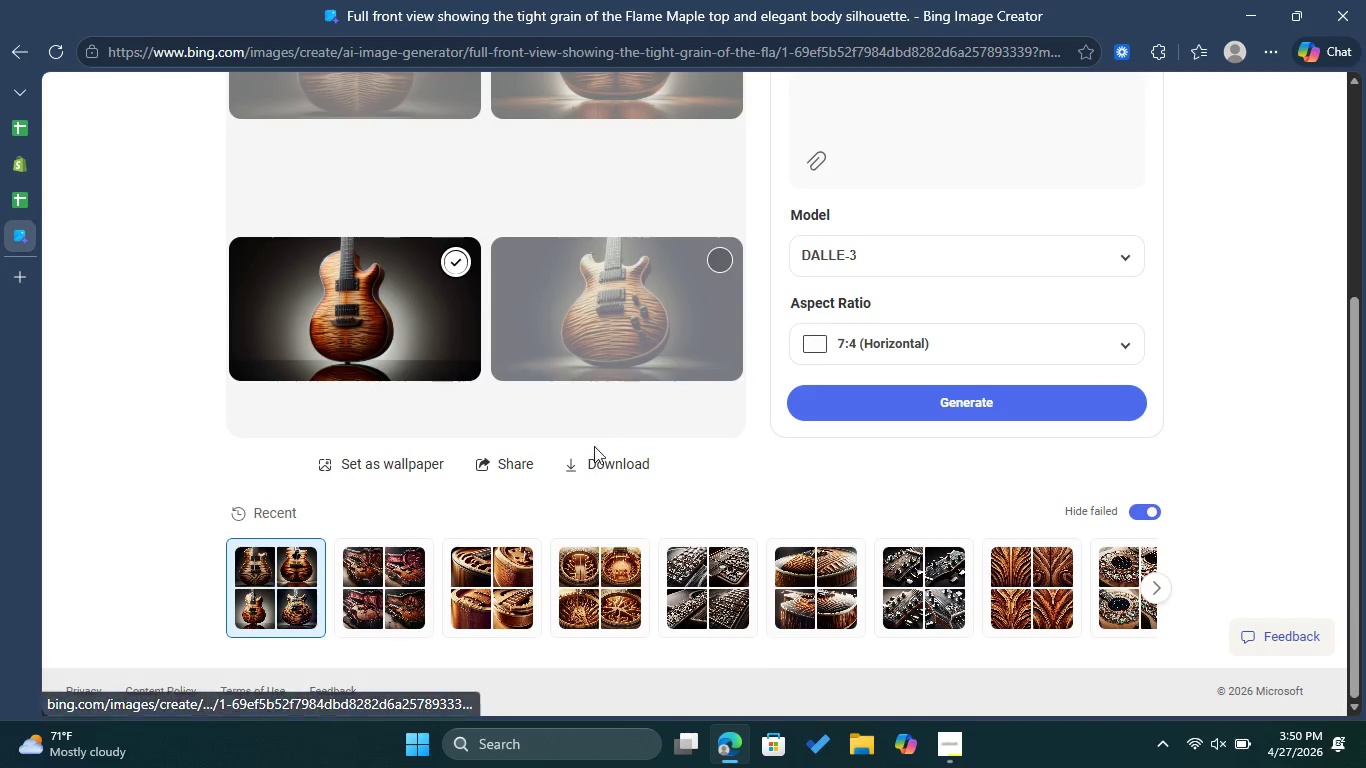 
left_click([605, 458])
 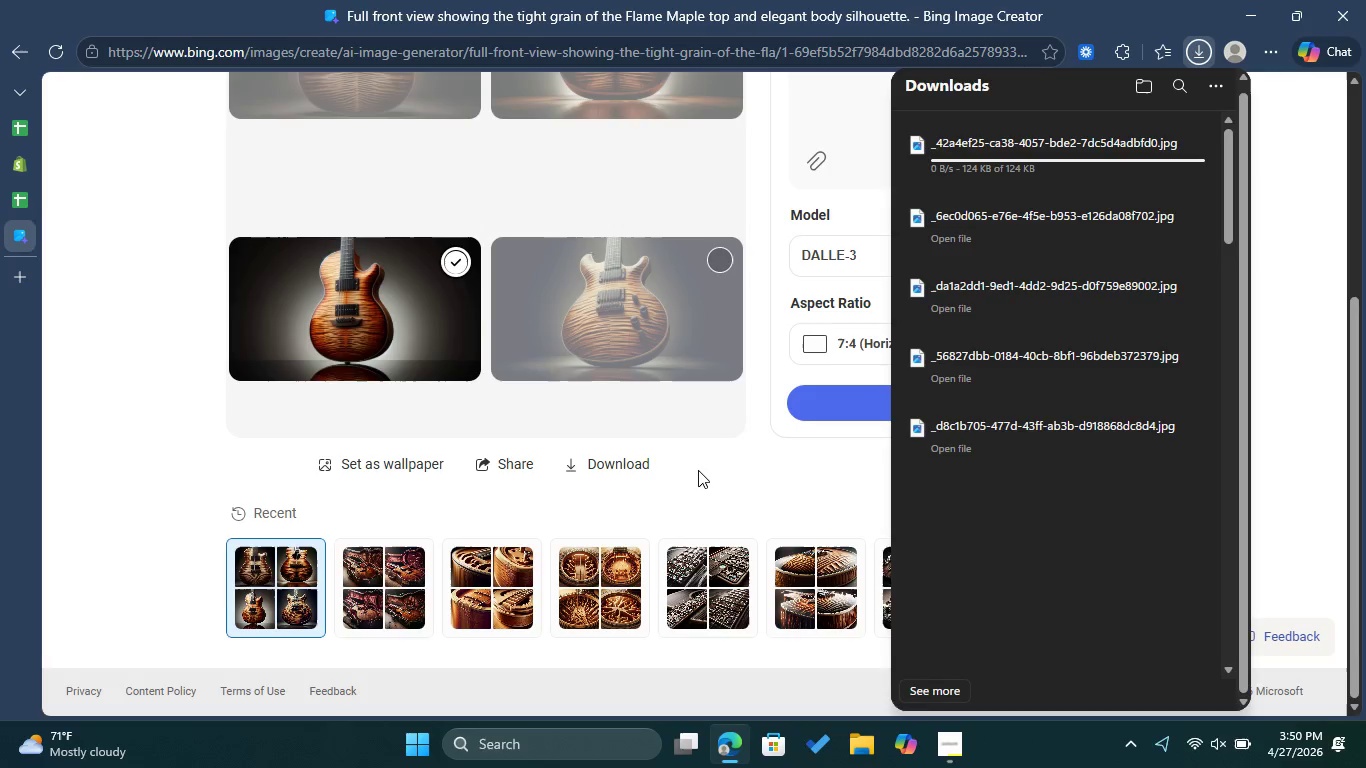 
left_click([698, 470])
 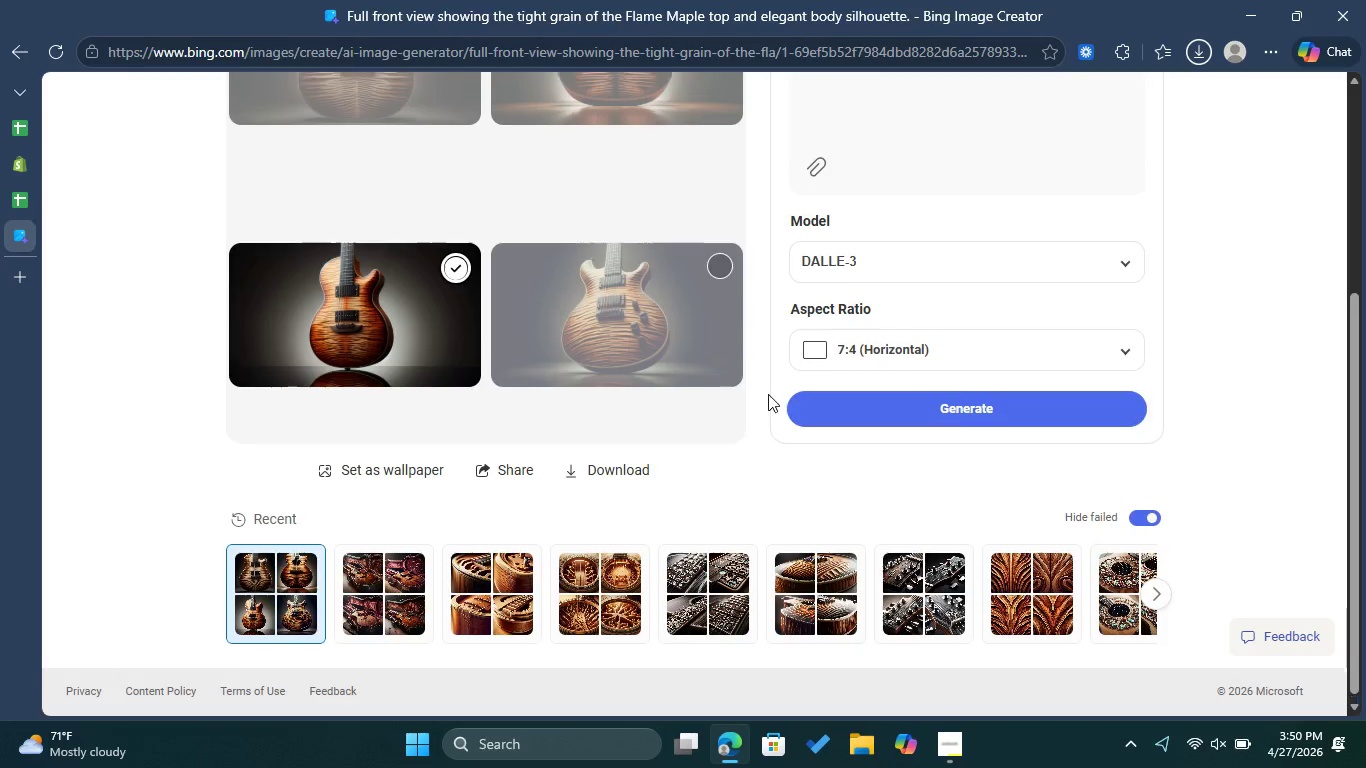 
scroll: coordinate [766, 396], scroll_direction: up, amount: 2.0
 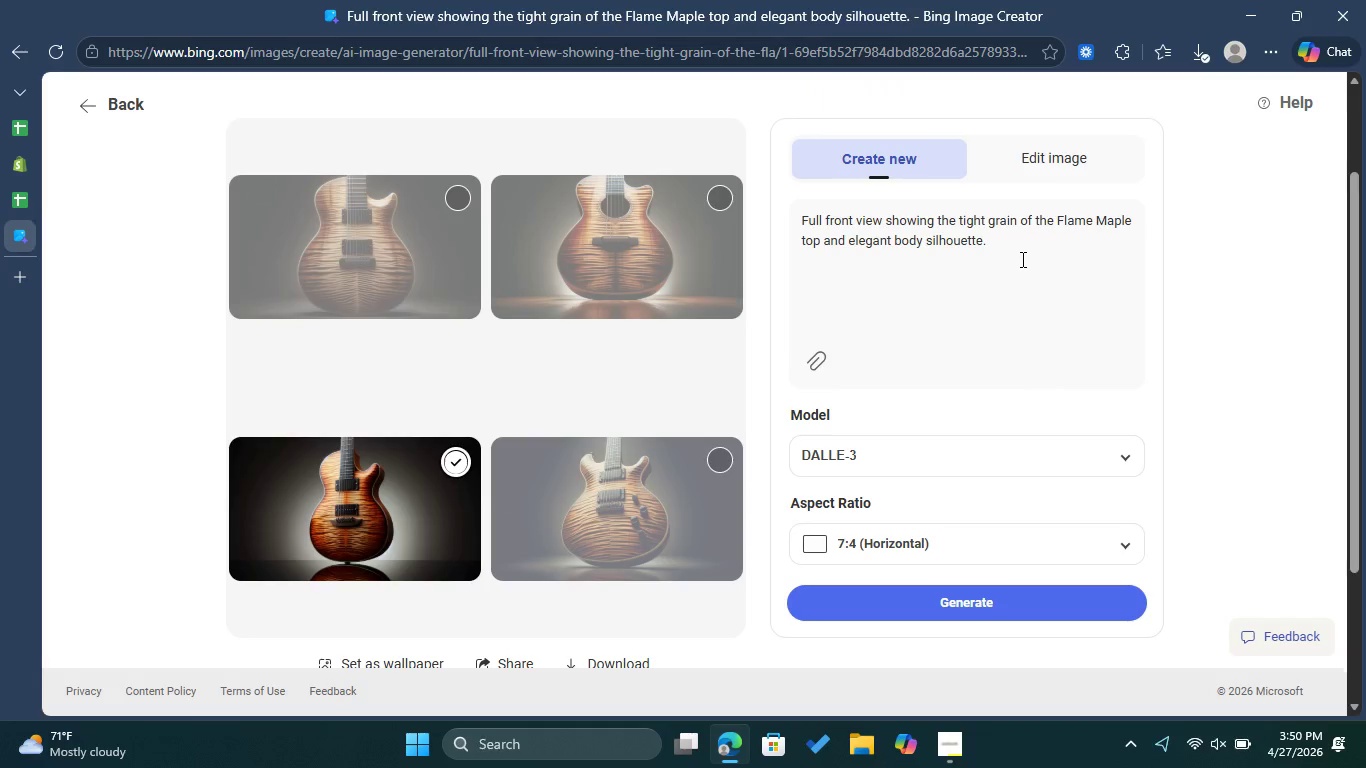 
left_click_drag(start_coordinate=[1021, 259], to_coordinate=[802, 215])
 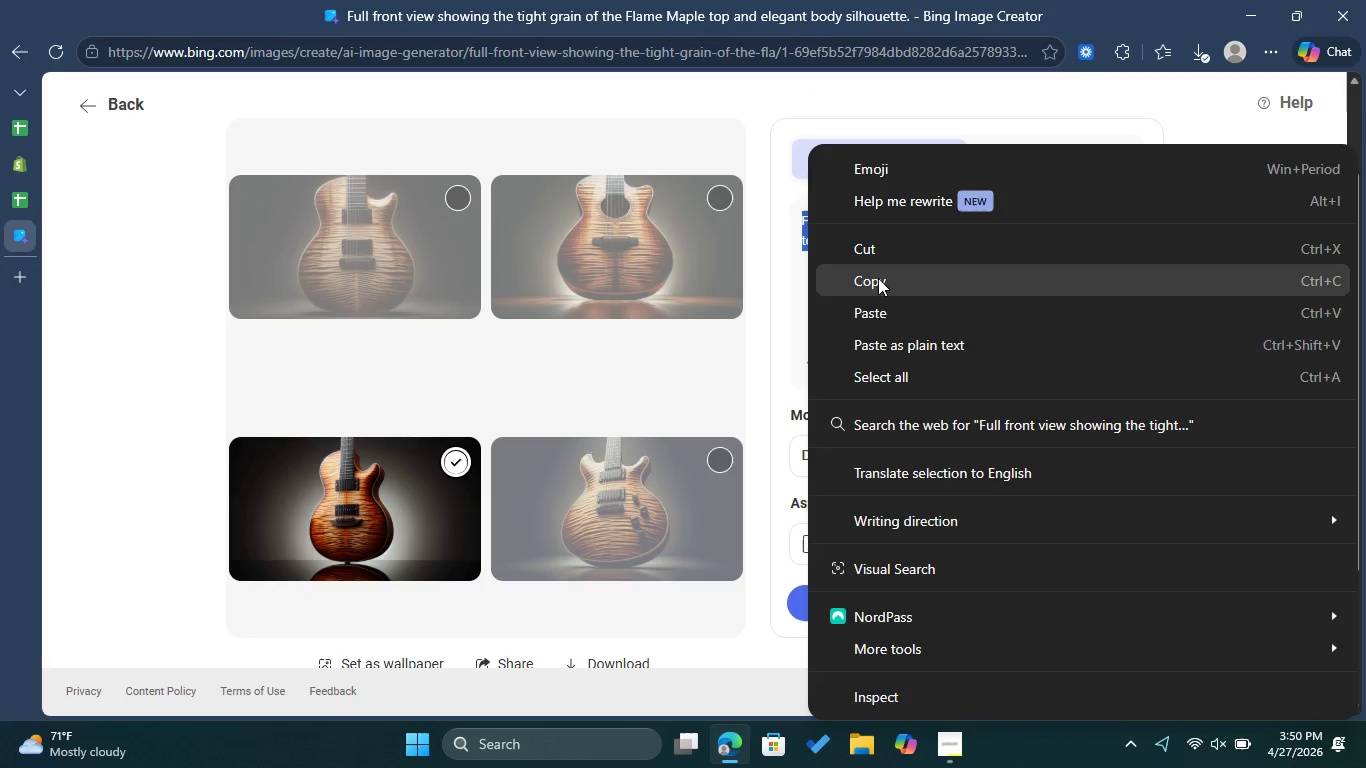 
left_click([878, 278])
 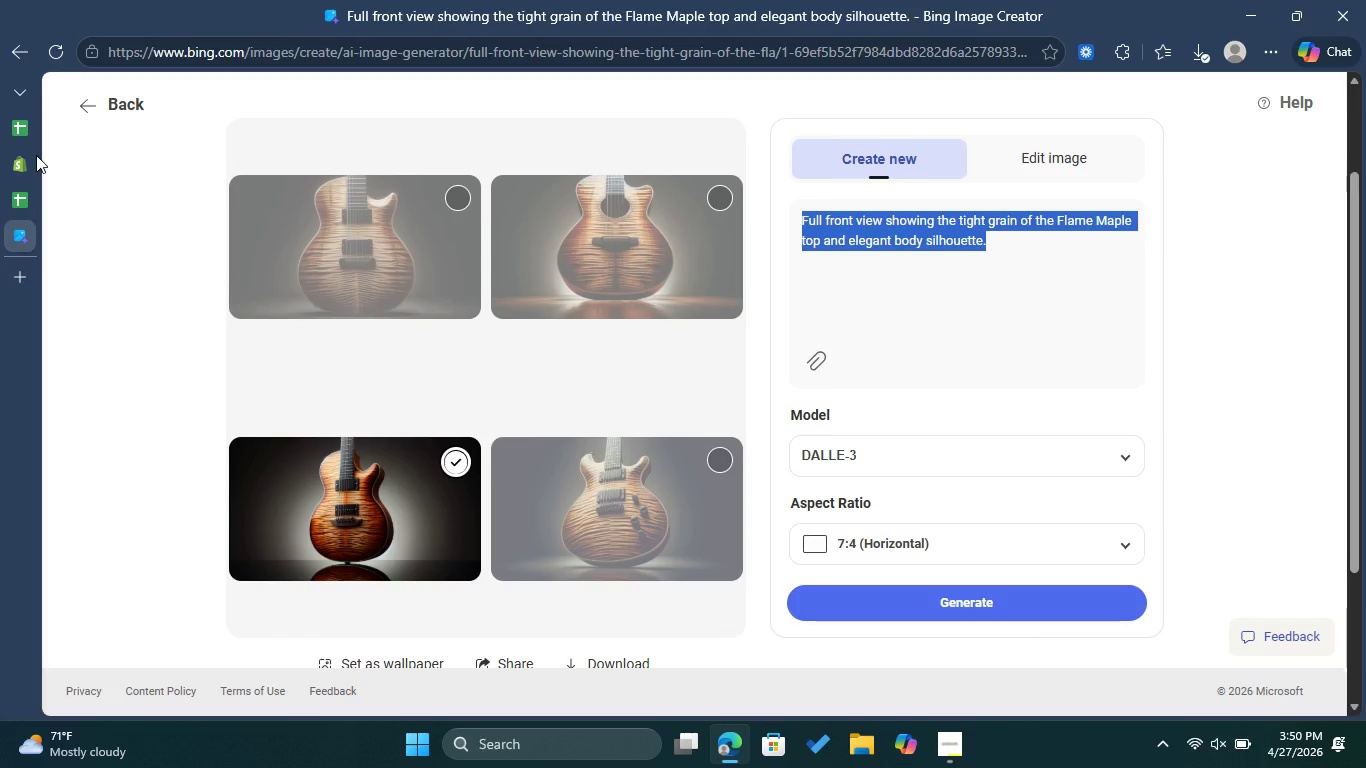 
left_click([30, 158])
 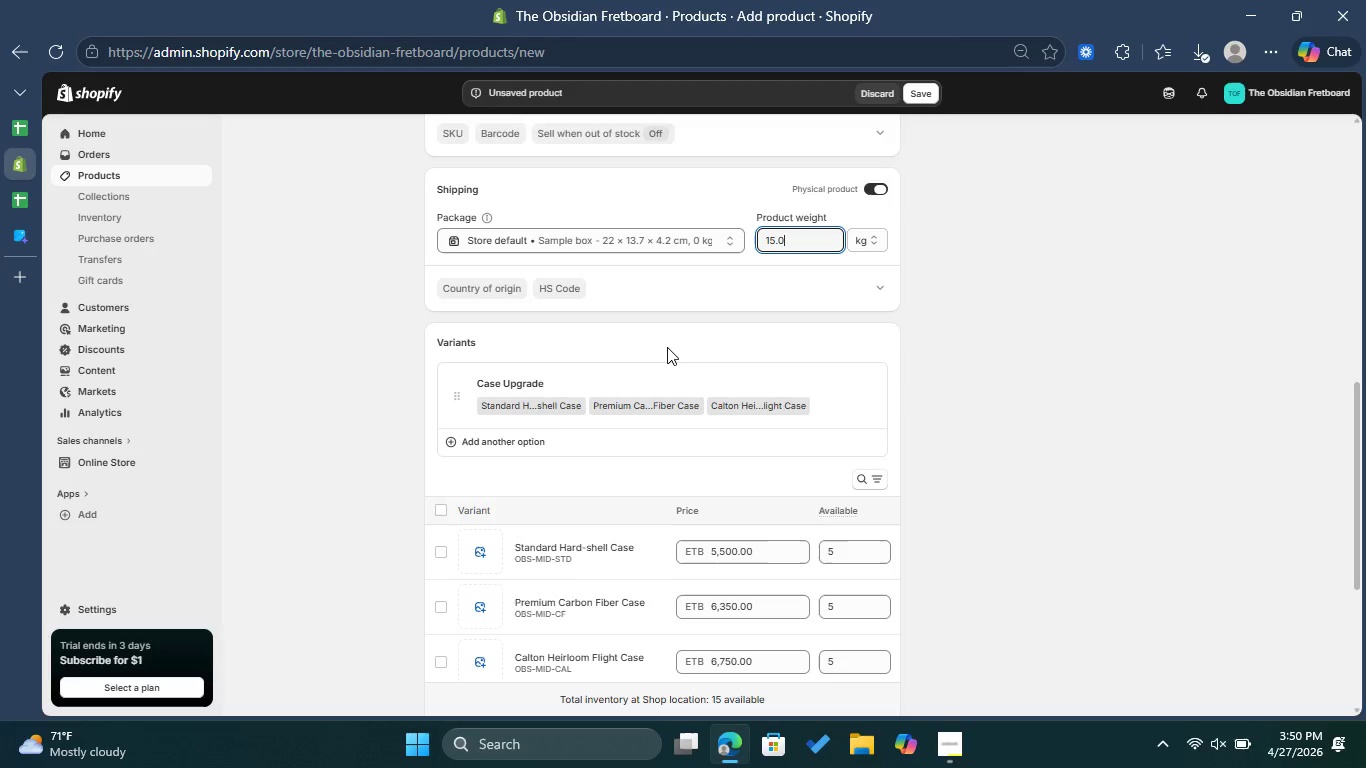 
scroll: coordinate [681, 336], scroll_direction: up, amount: 5.0
 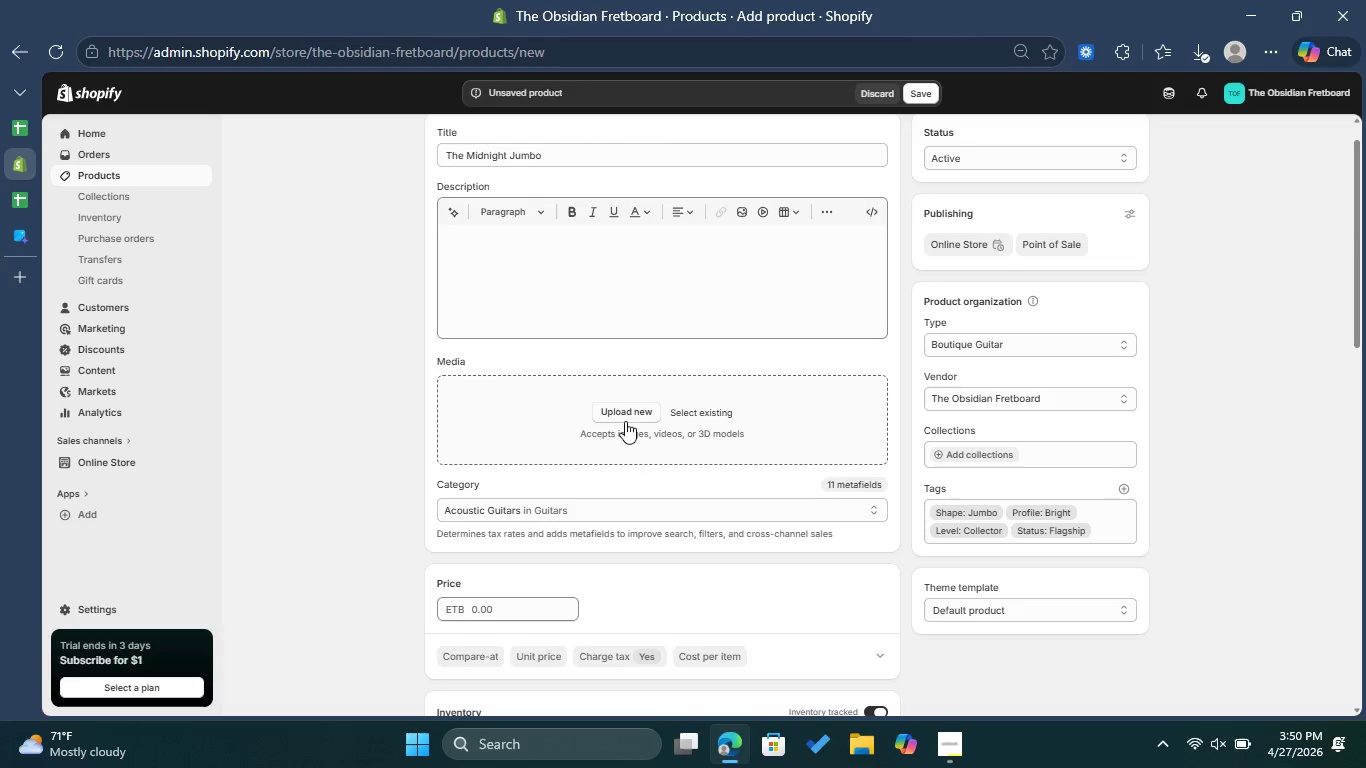 
left_click([641, 412])
 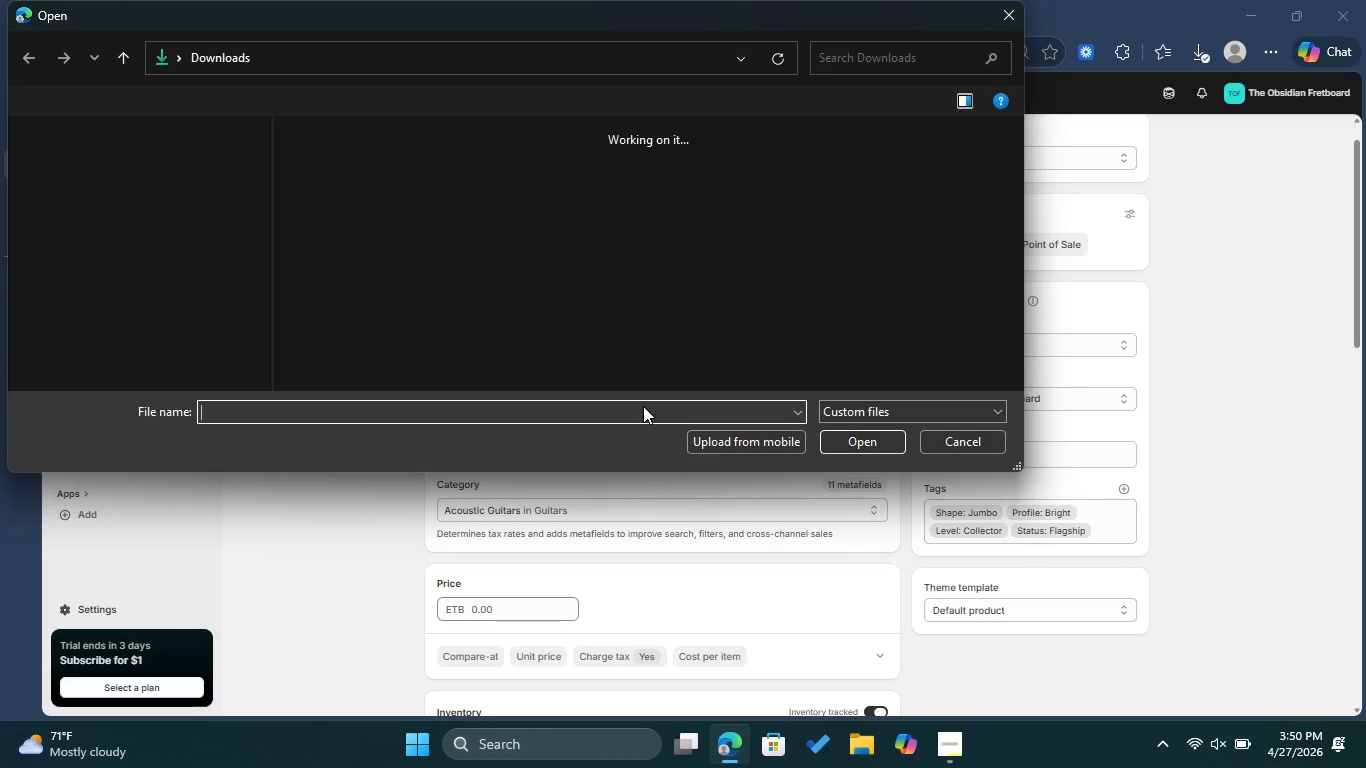 
left_click([424, 235])
 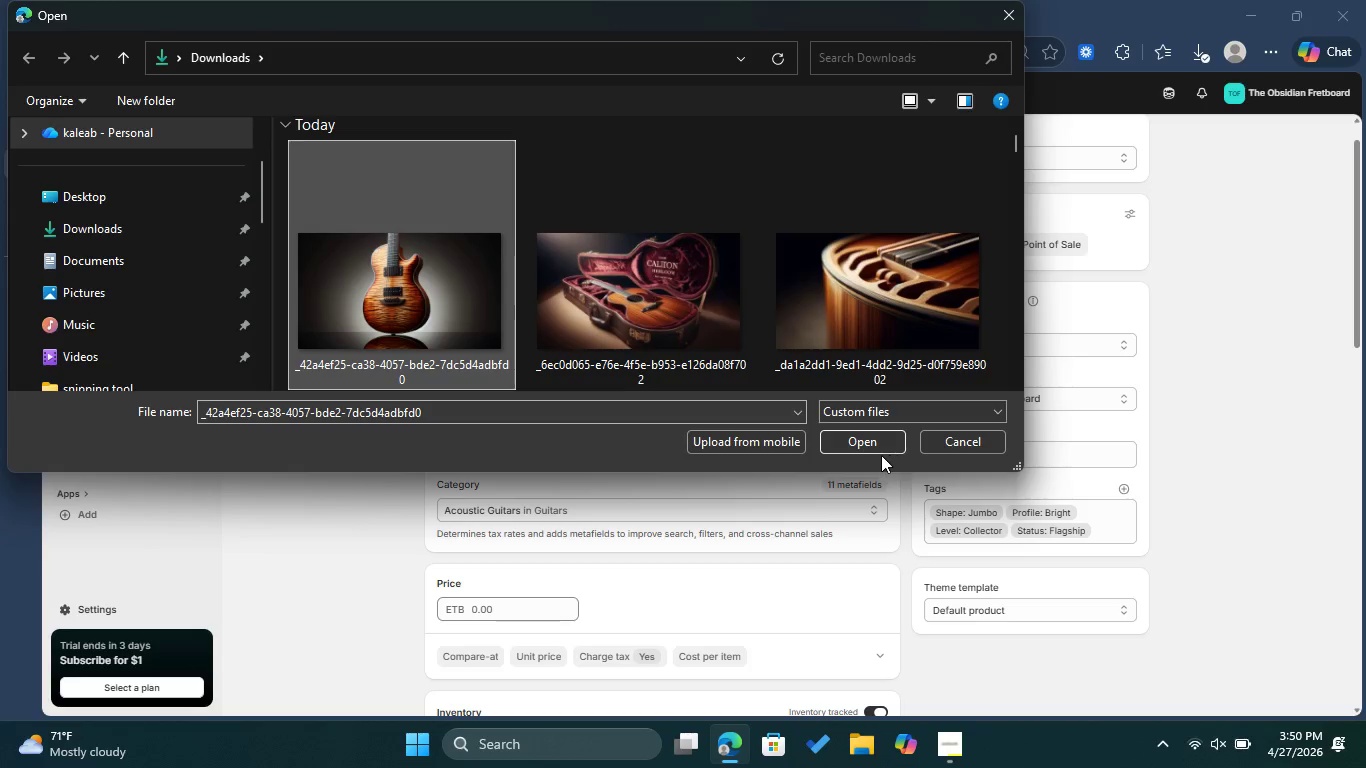 
left_click([879, 454])
 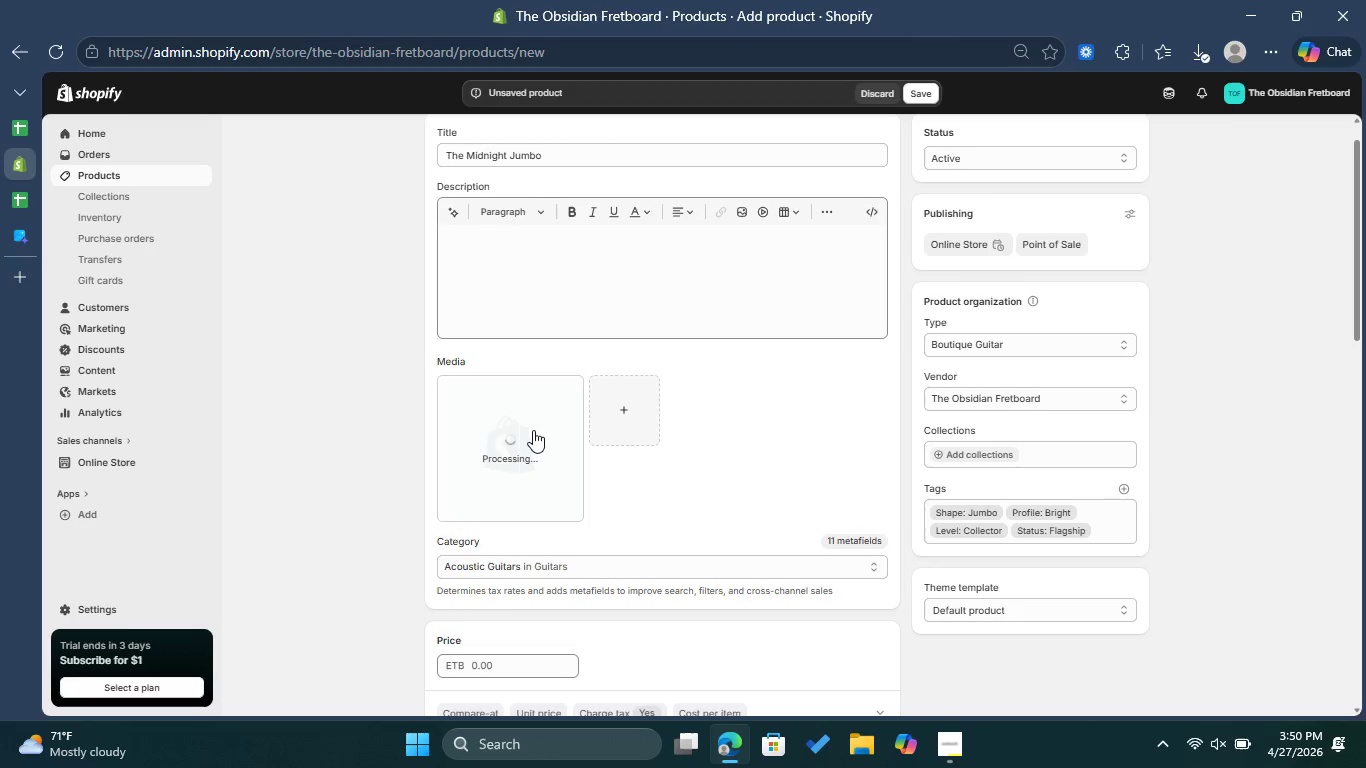 
wait(17.58)
 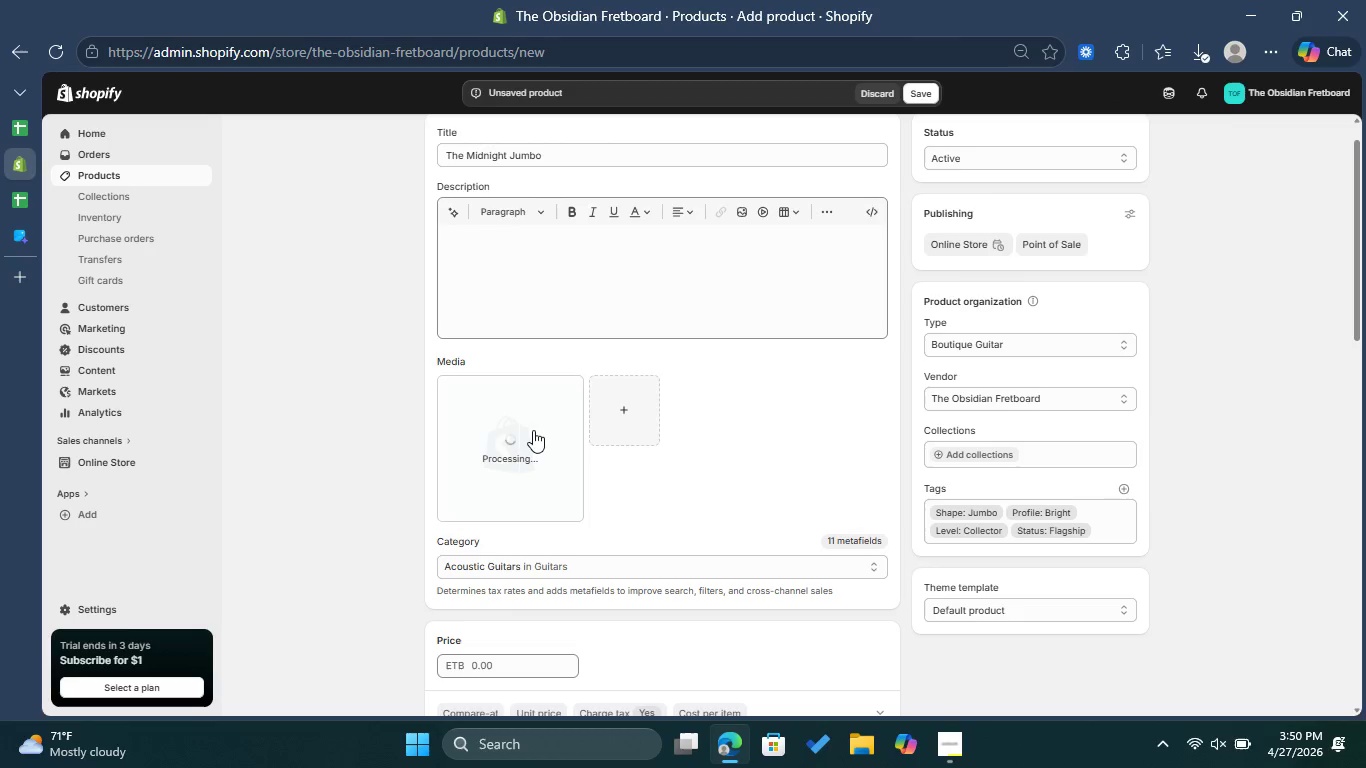 
left_click([533, 430])
 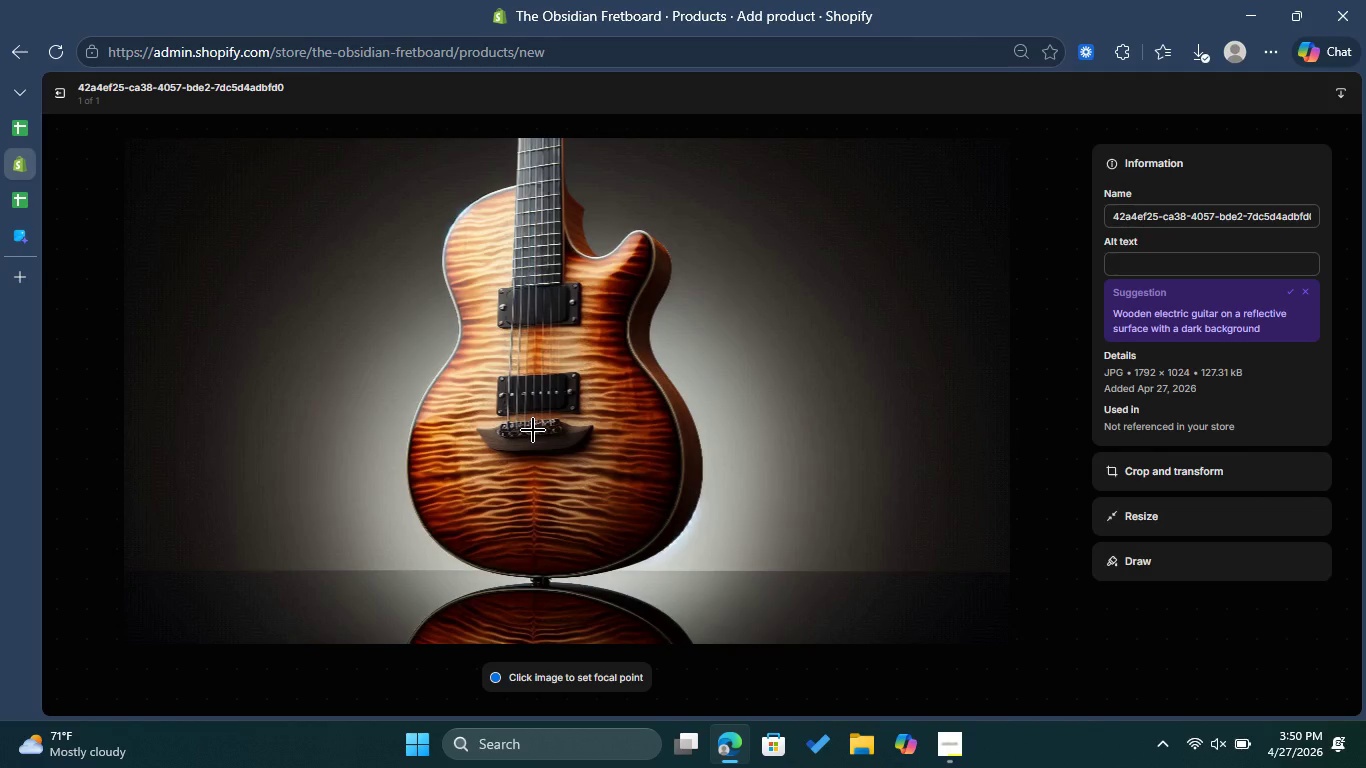 
wait(5.95)
 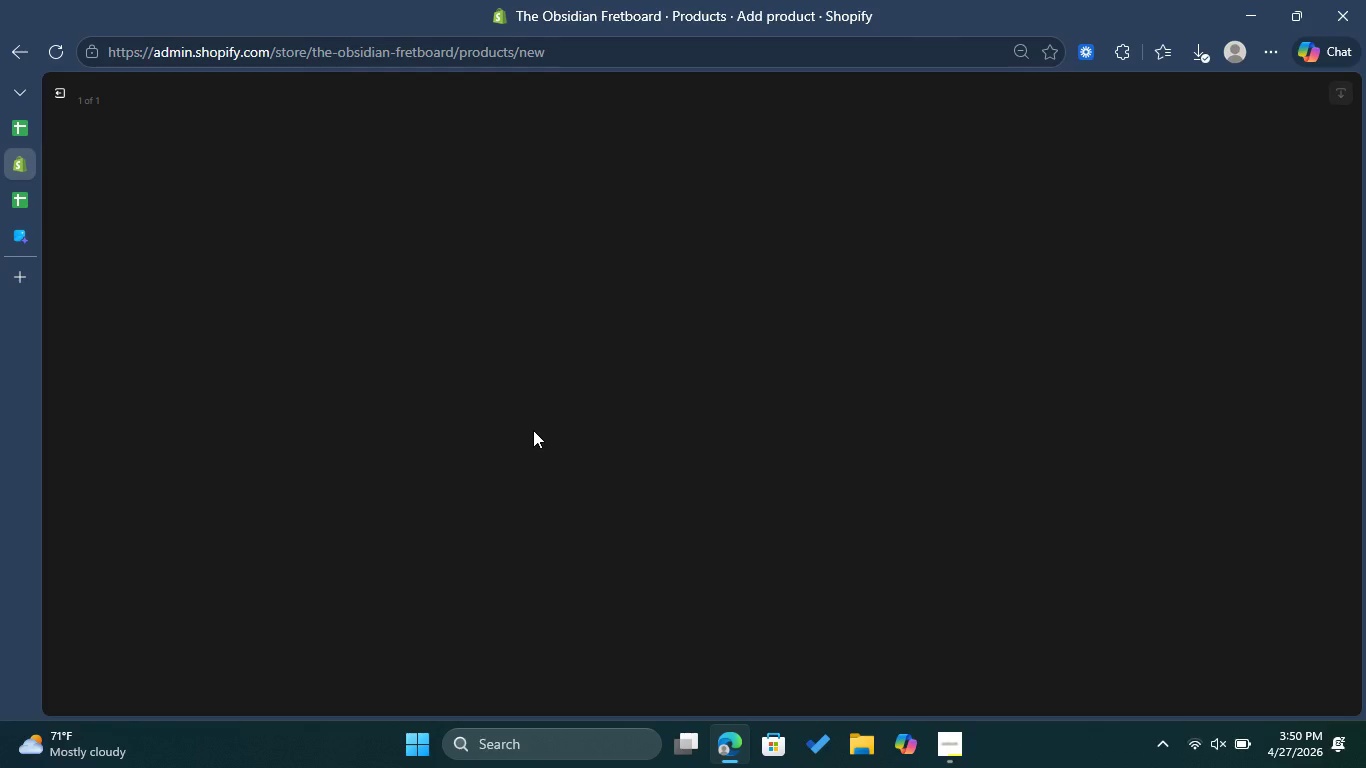 
left_click([1147, 270])
 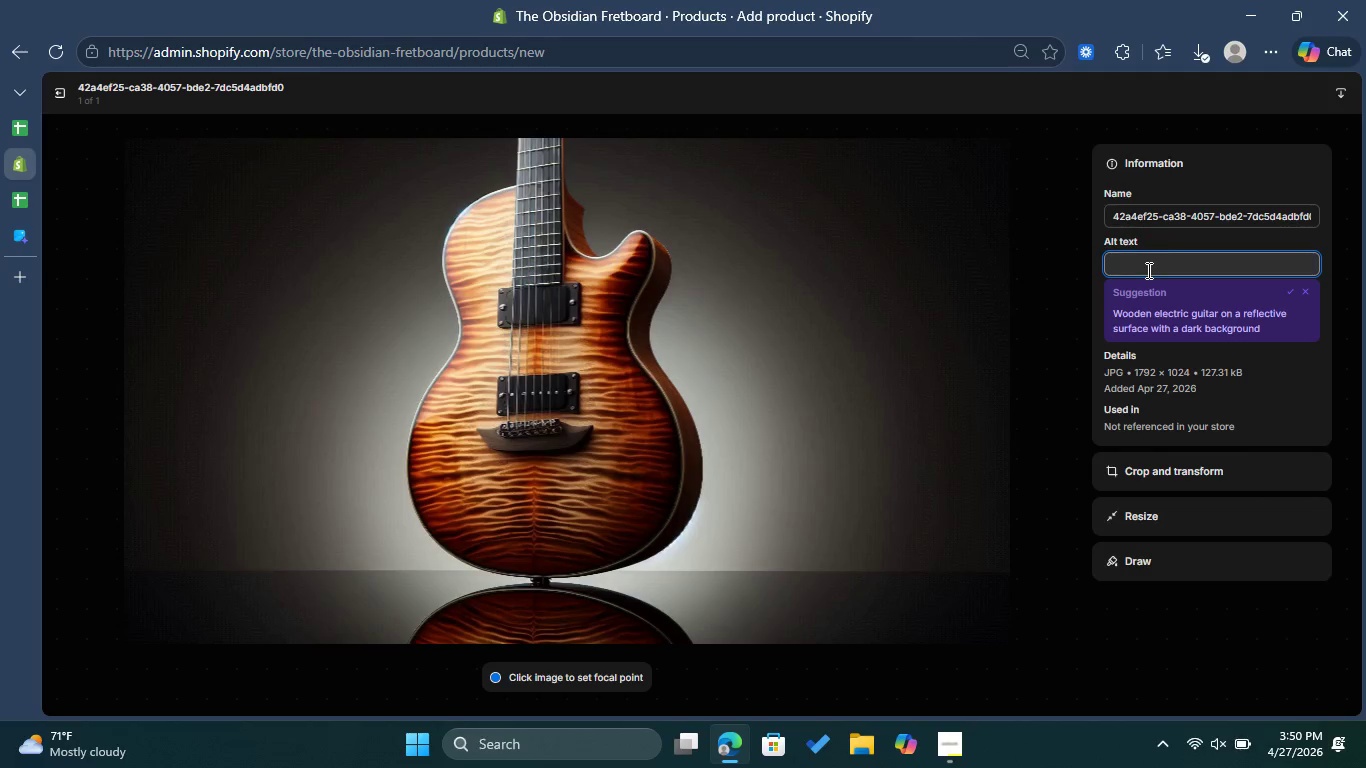 
key(Control+ControlLeft)
 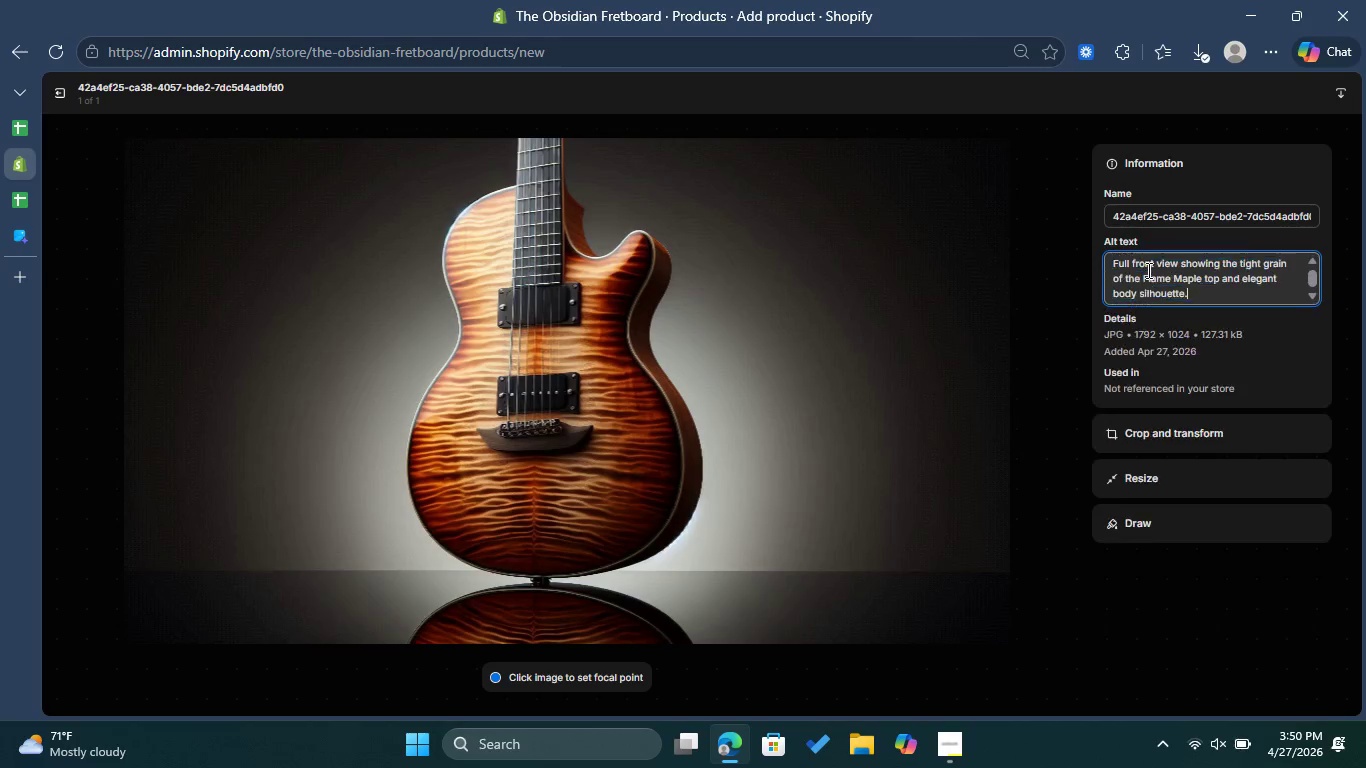 
key(Control+V)
 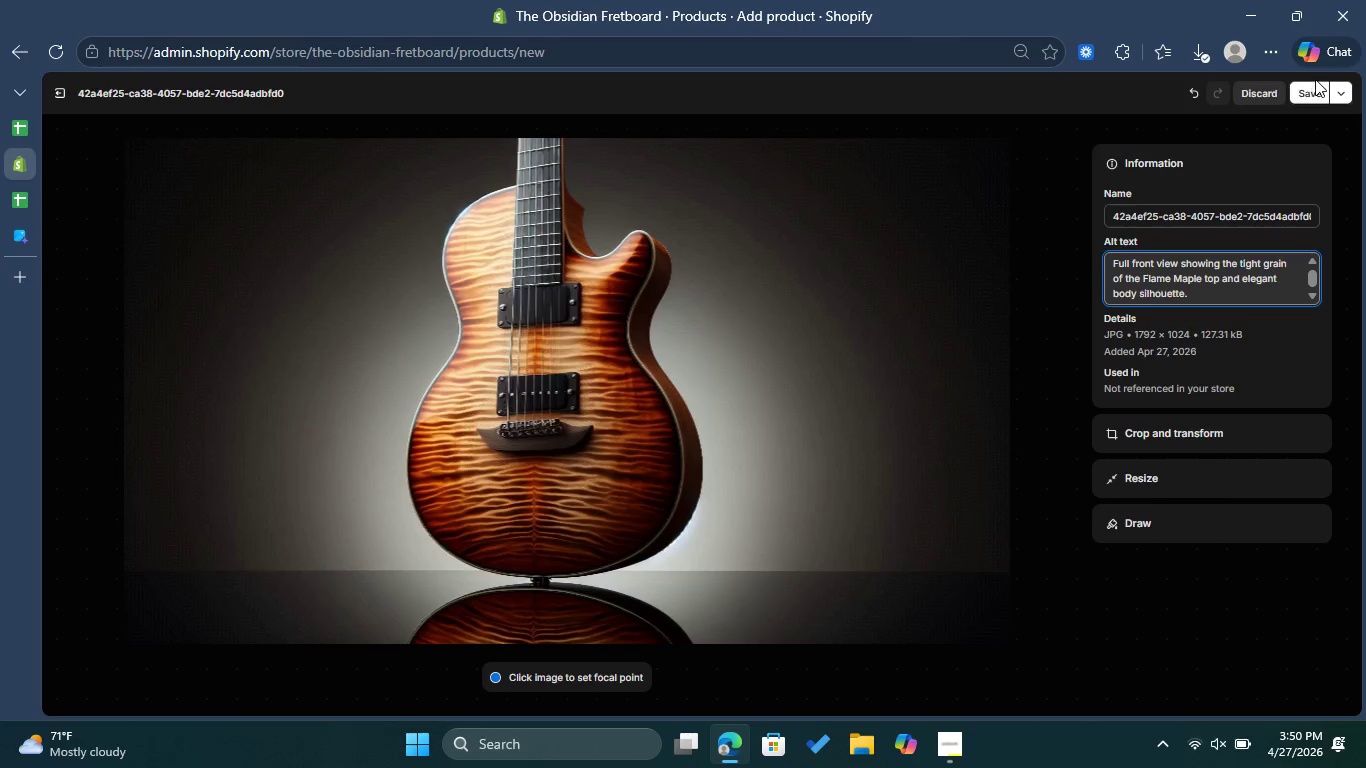 
double_click([1311, 90])
 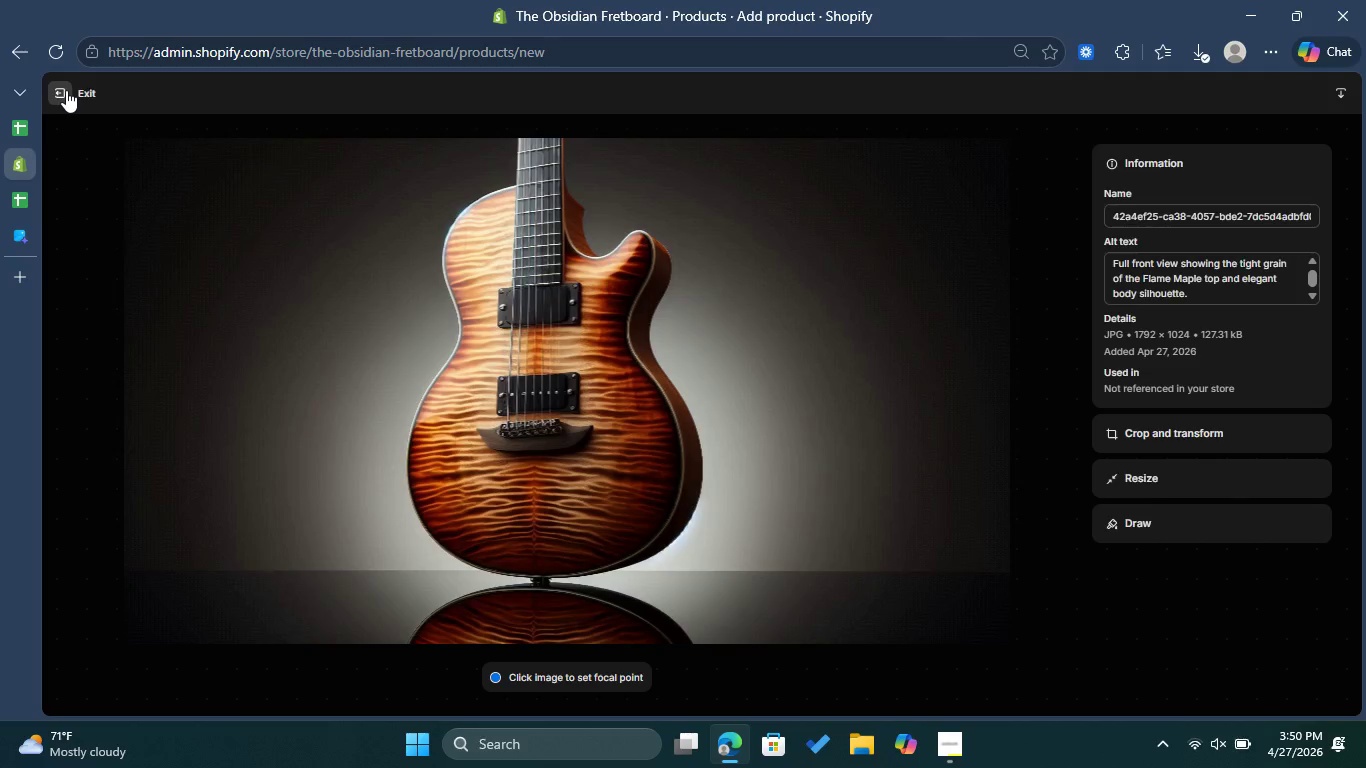 
left_click([66, 89])
 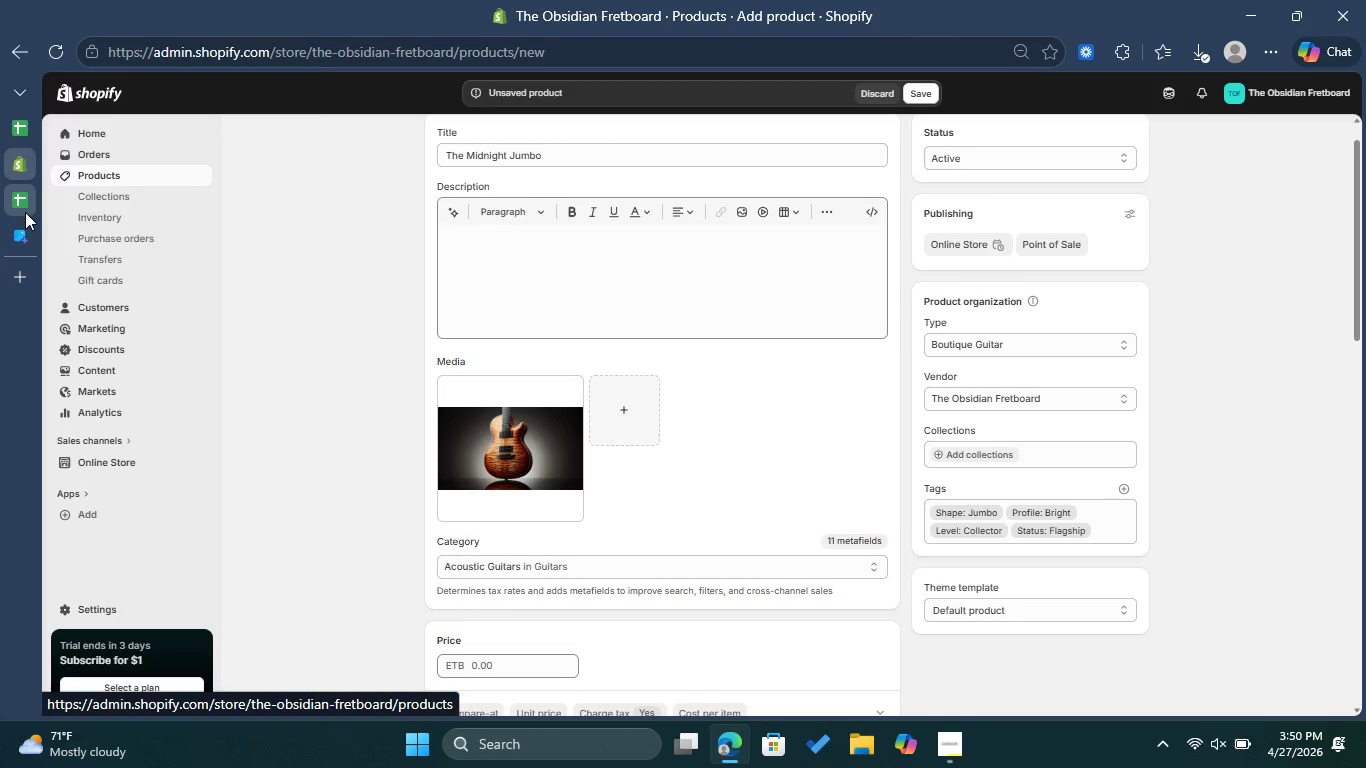 
left_click([32, 209])
 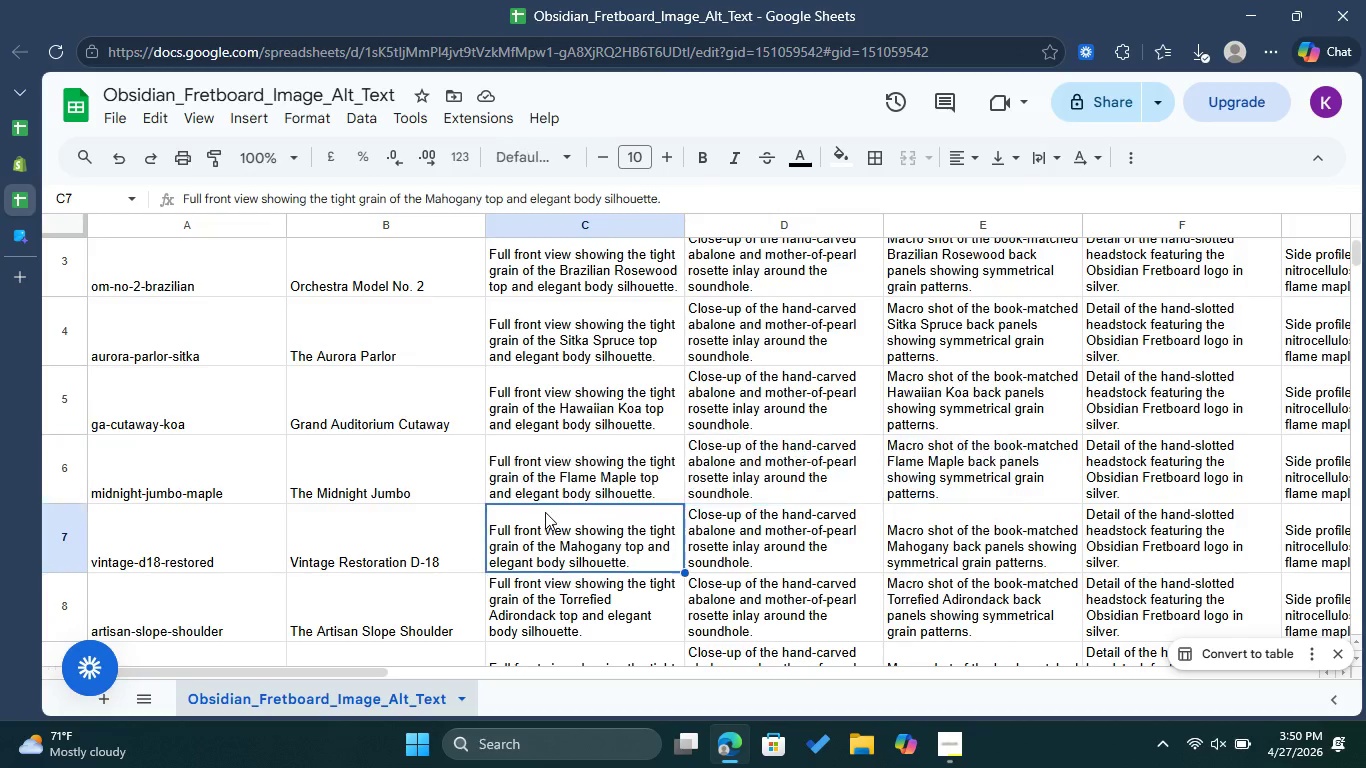 
double_click([559, 449])
 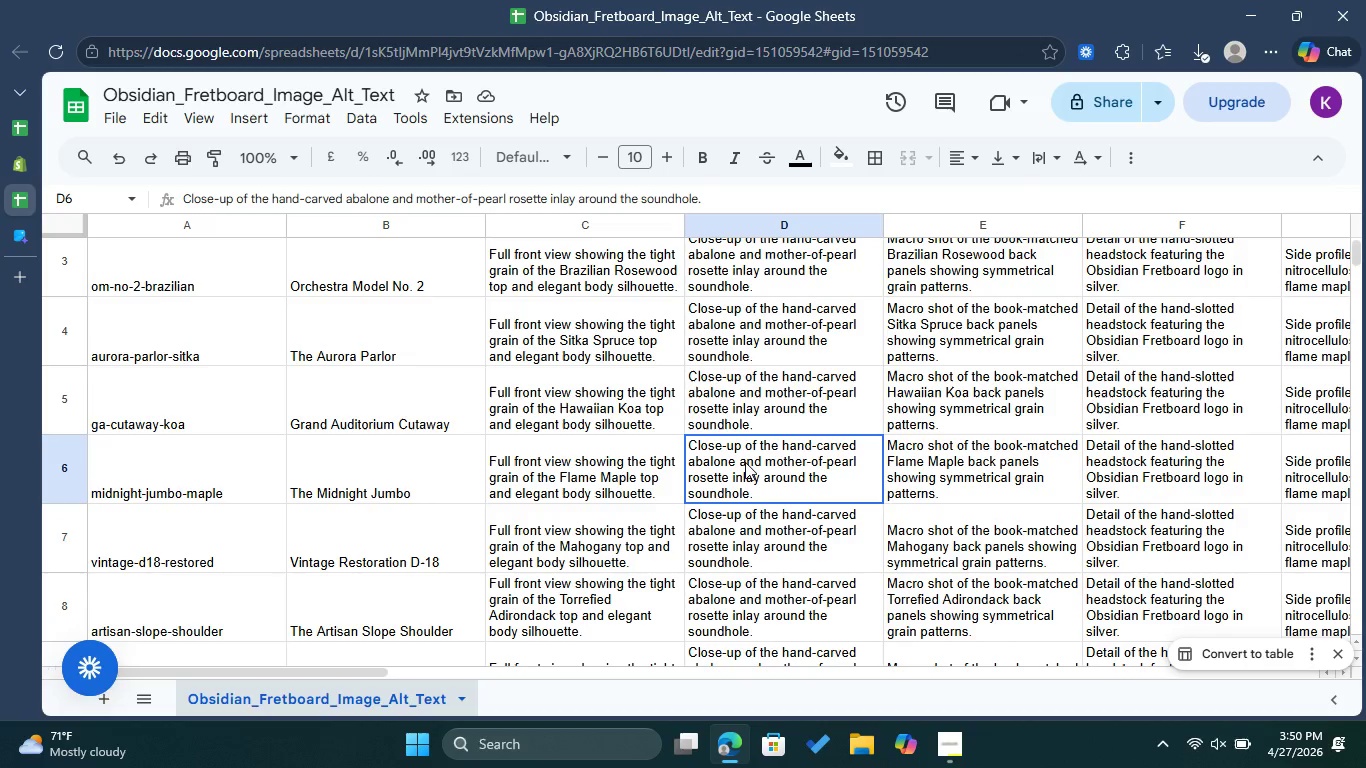 
triple_click([745, 462])
 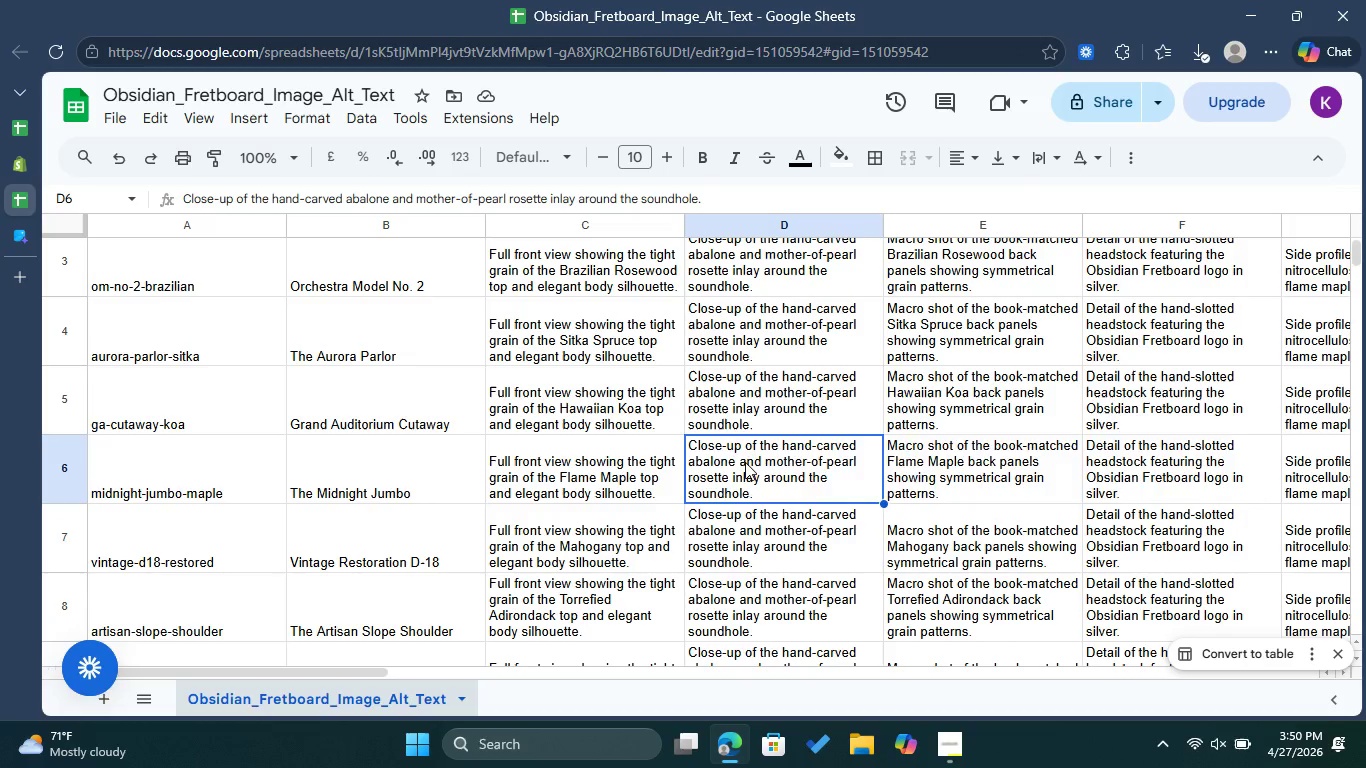 
triple_click([745, 462])
 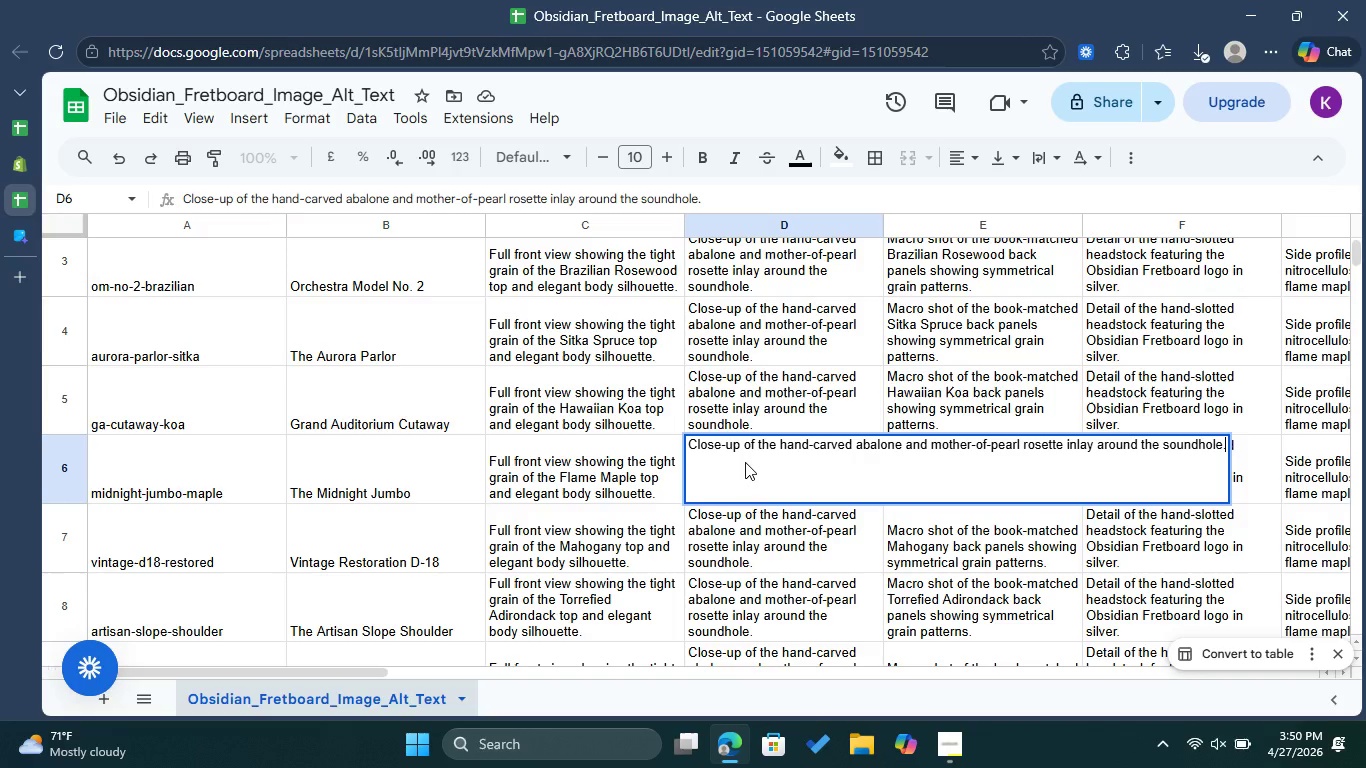 
key(Control+A)
 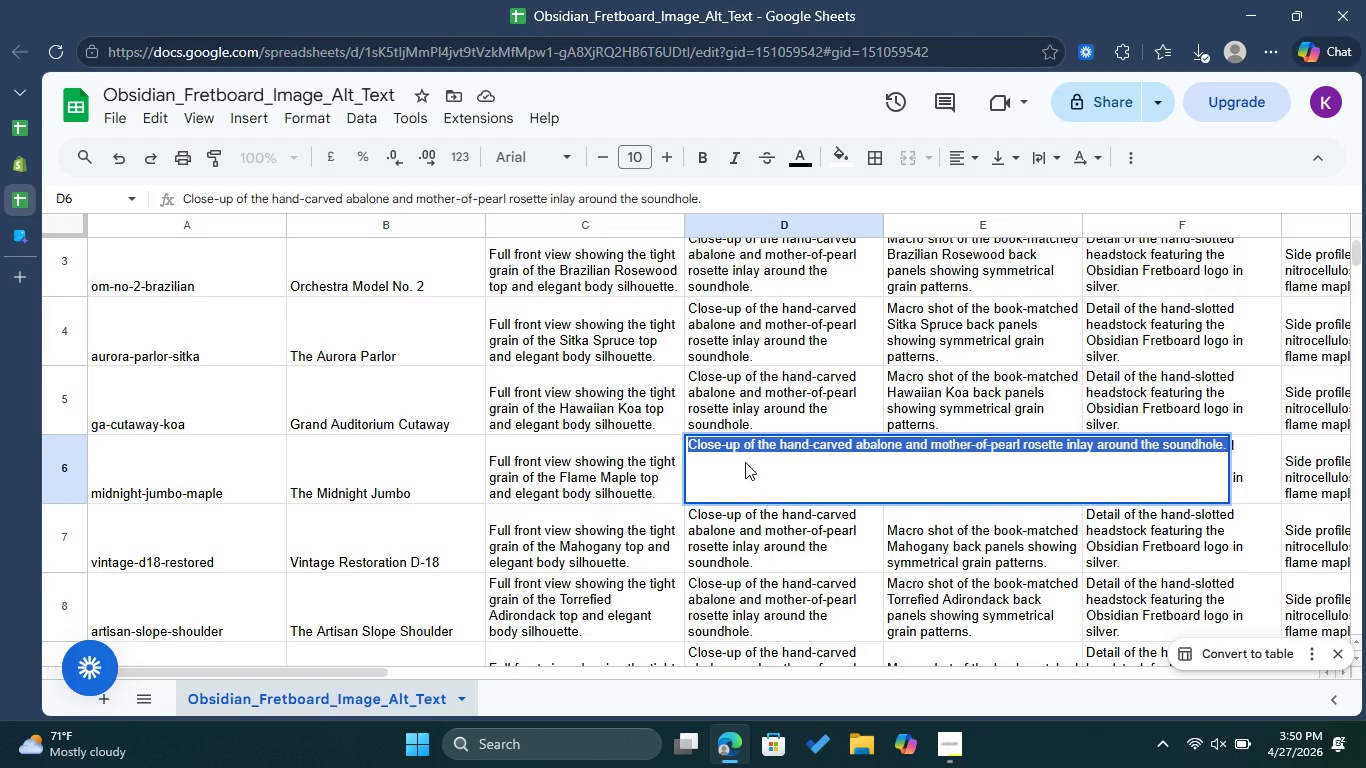 
key(Control+C)
 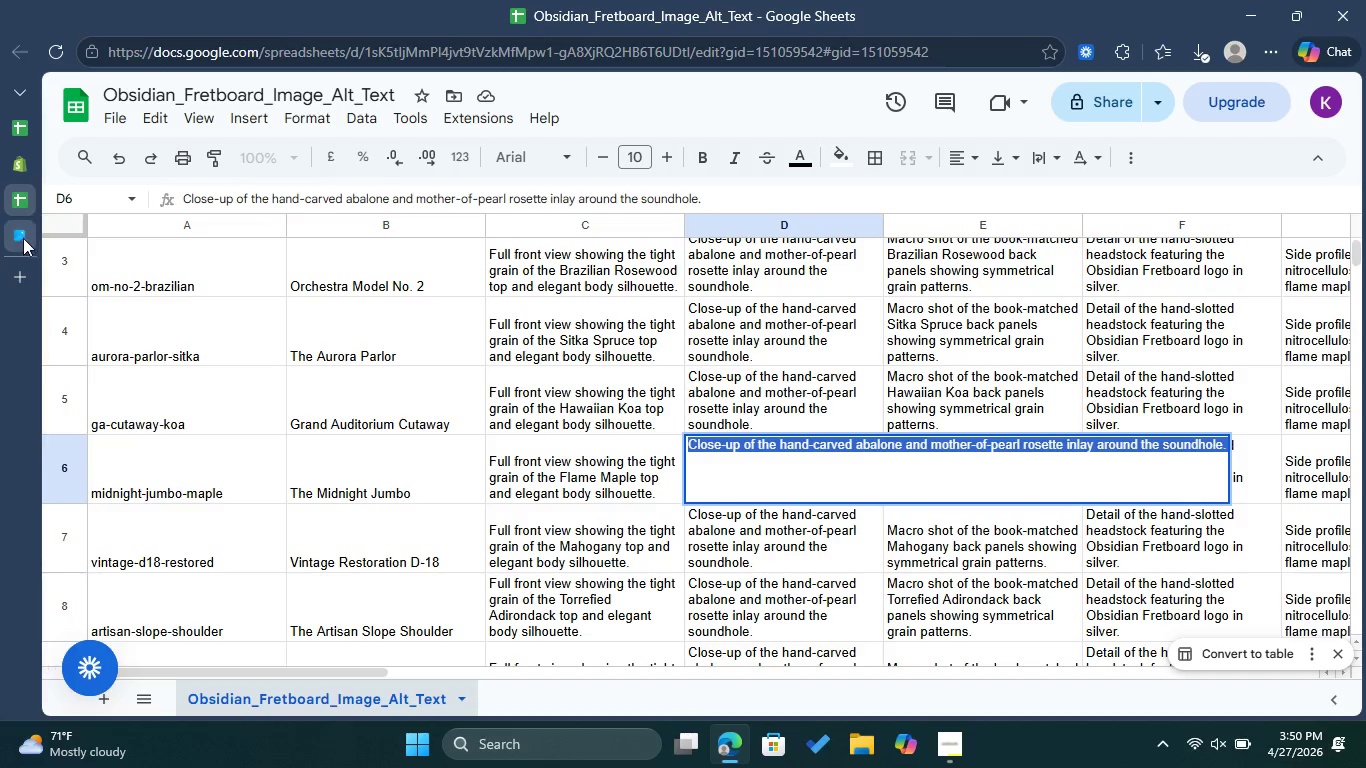 
left_click([23, 238])
 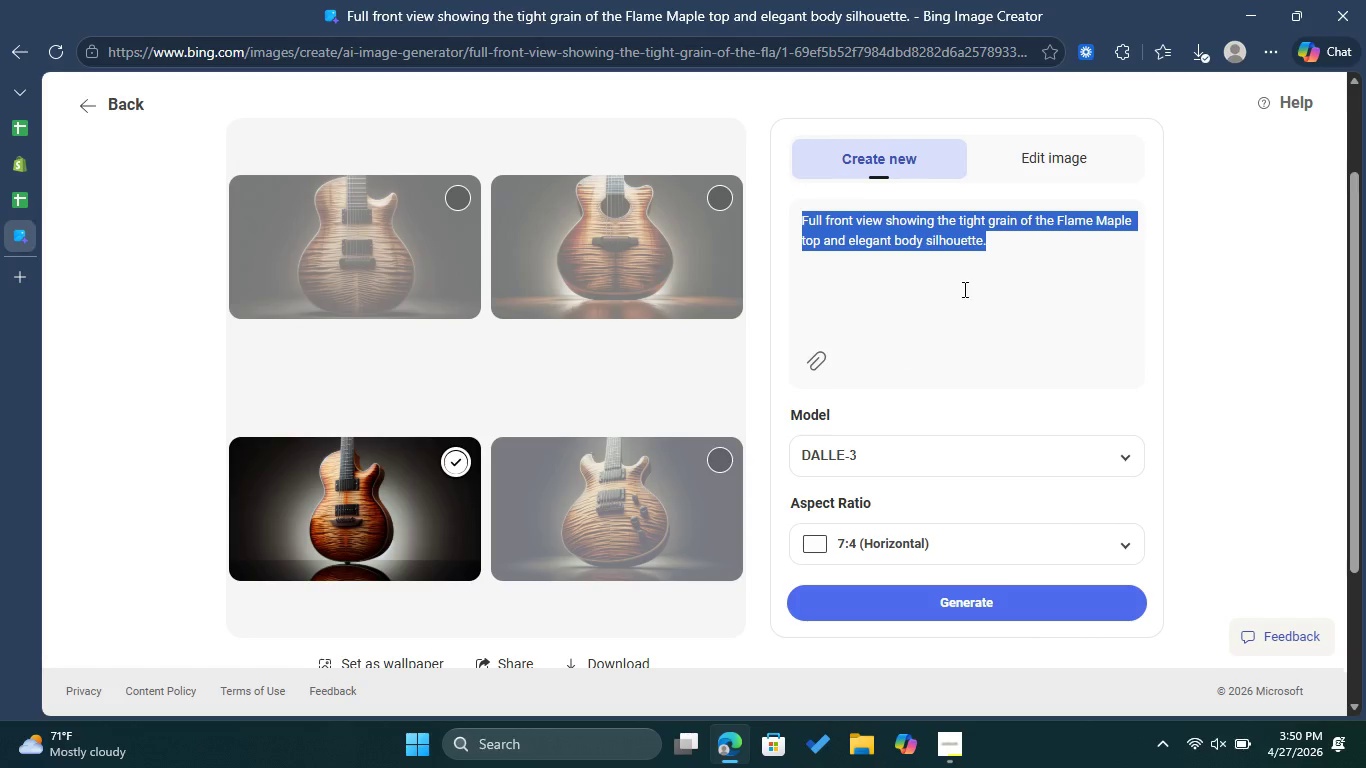 
key(Control+V)
 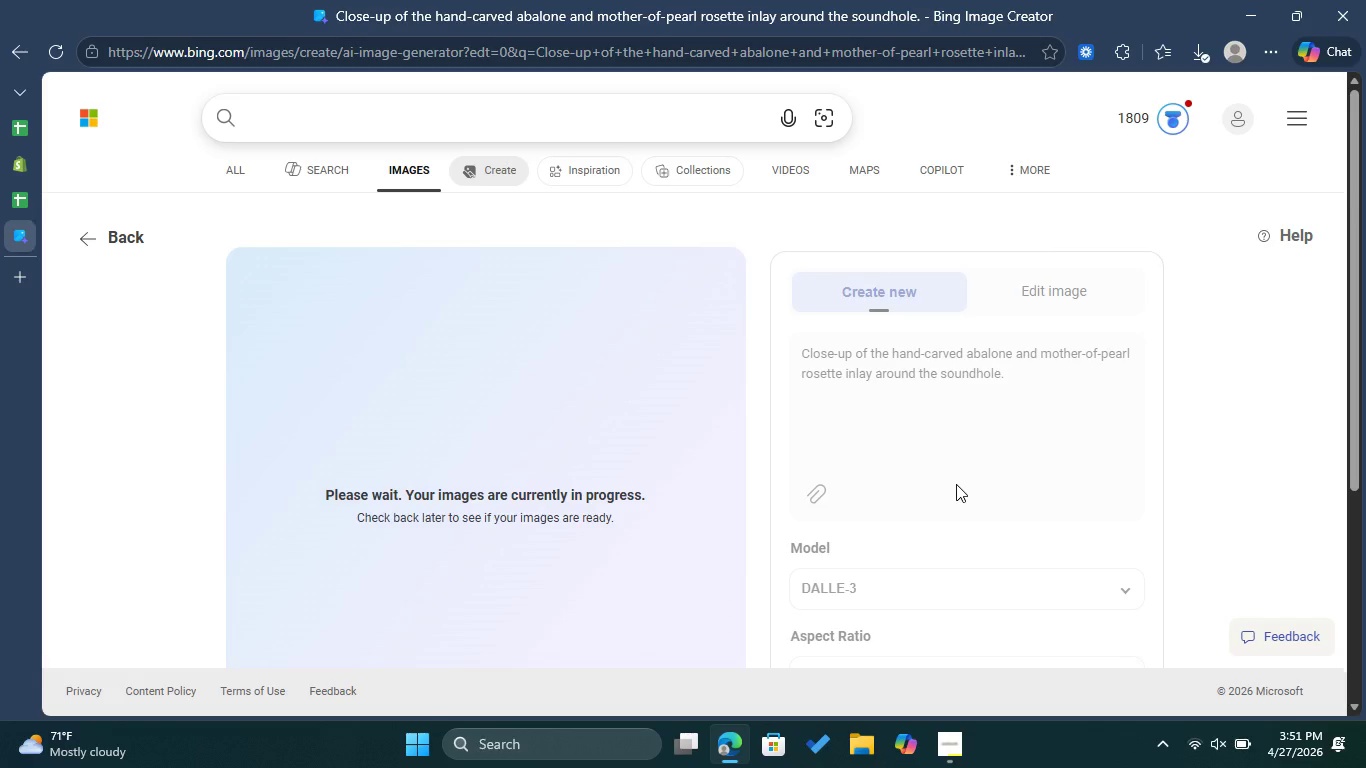 
wait(56.22)
 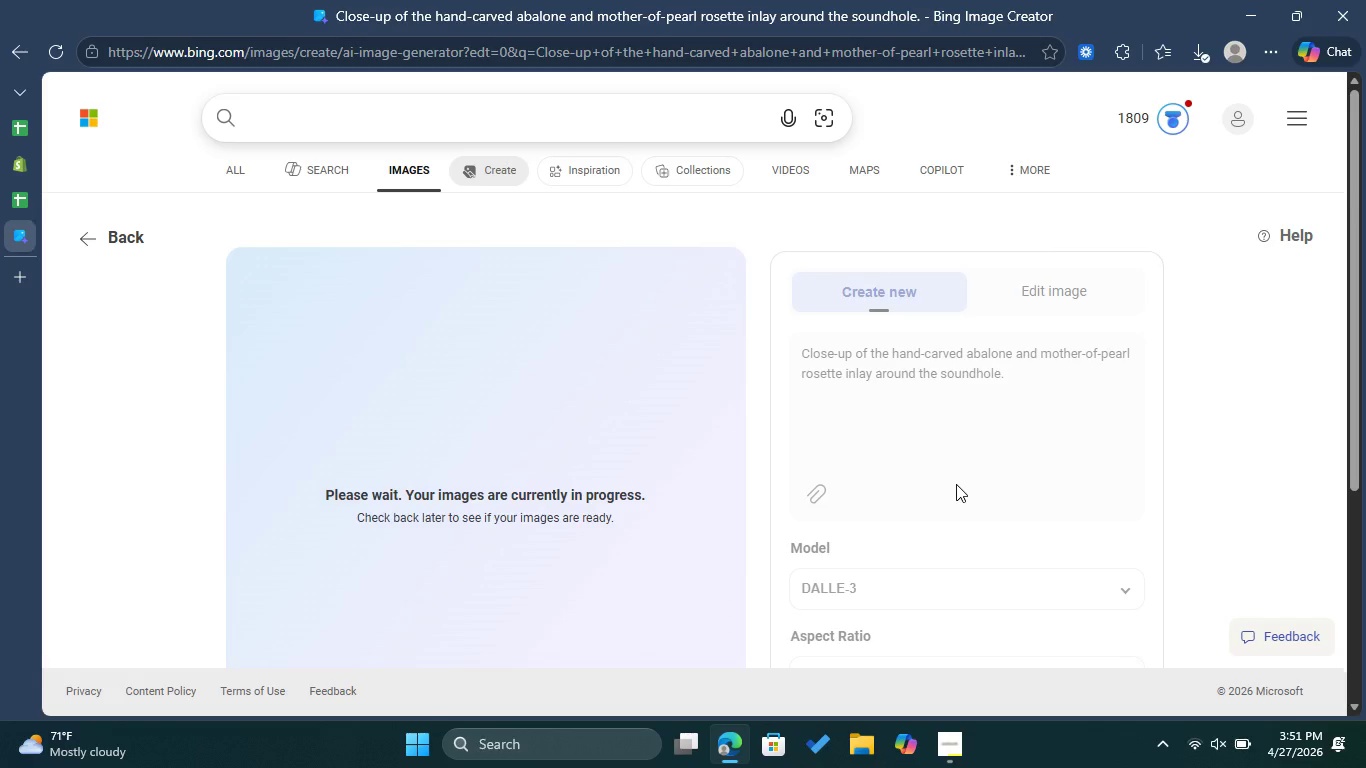 
left_click([55, 51])
 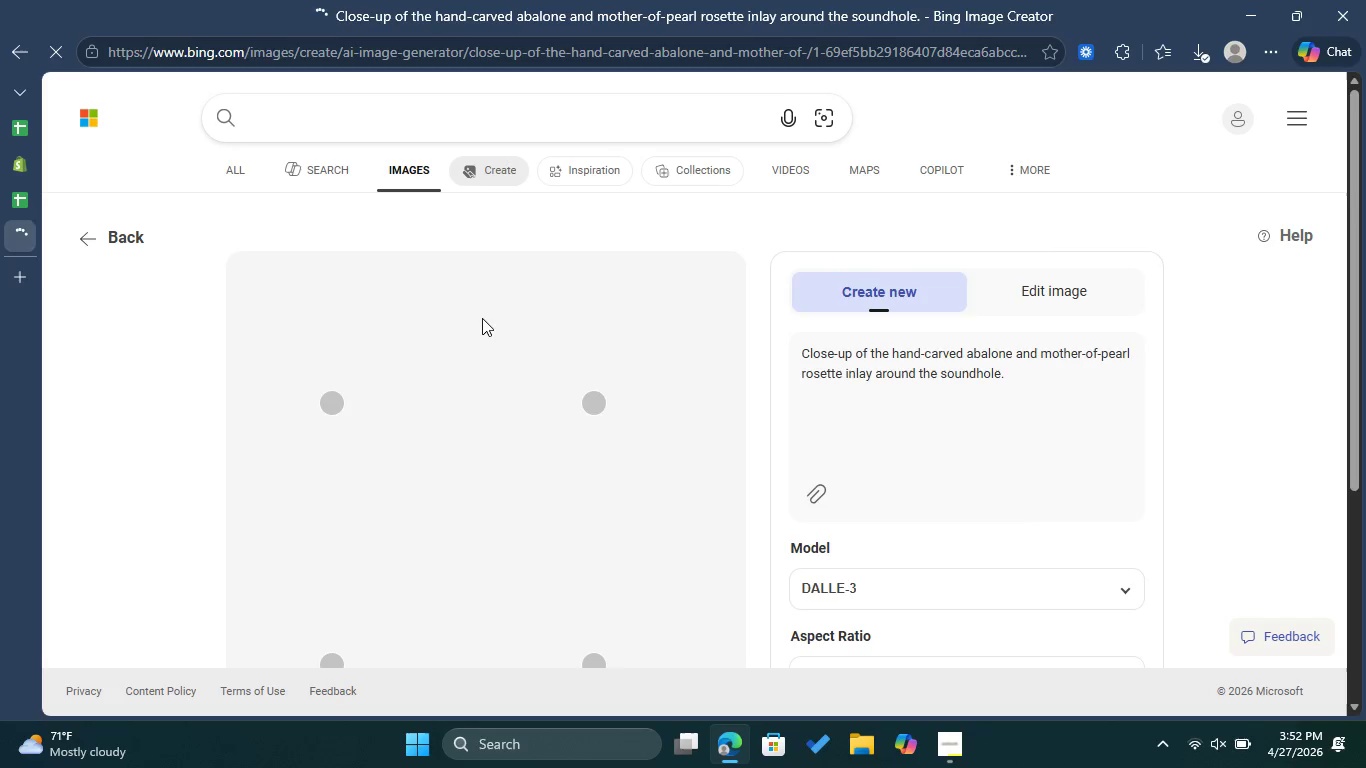 
wait(12.64)
 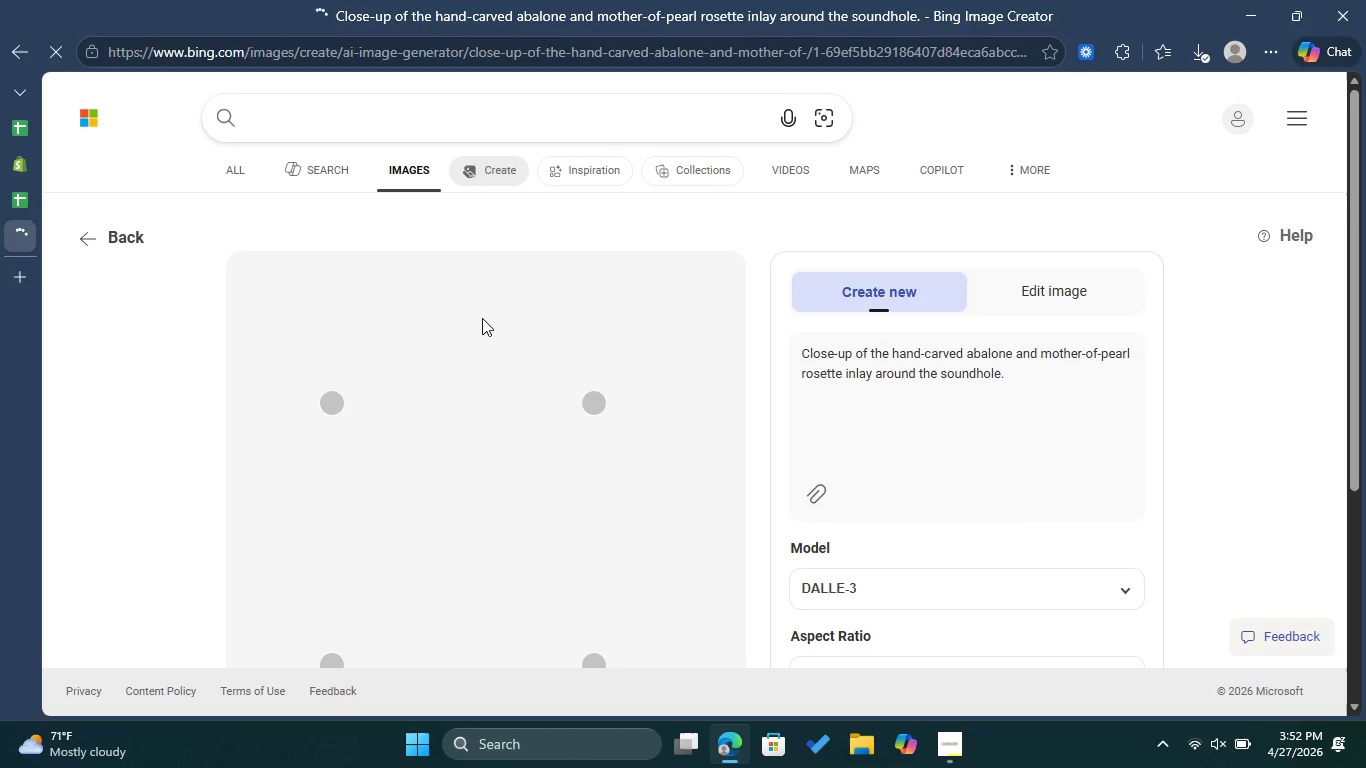 
mouse_move([529, 343])
 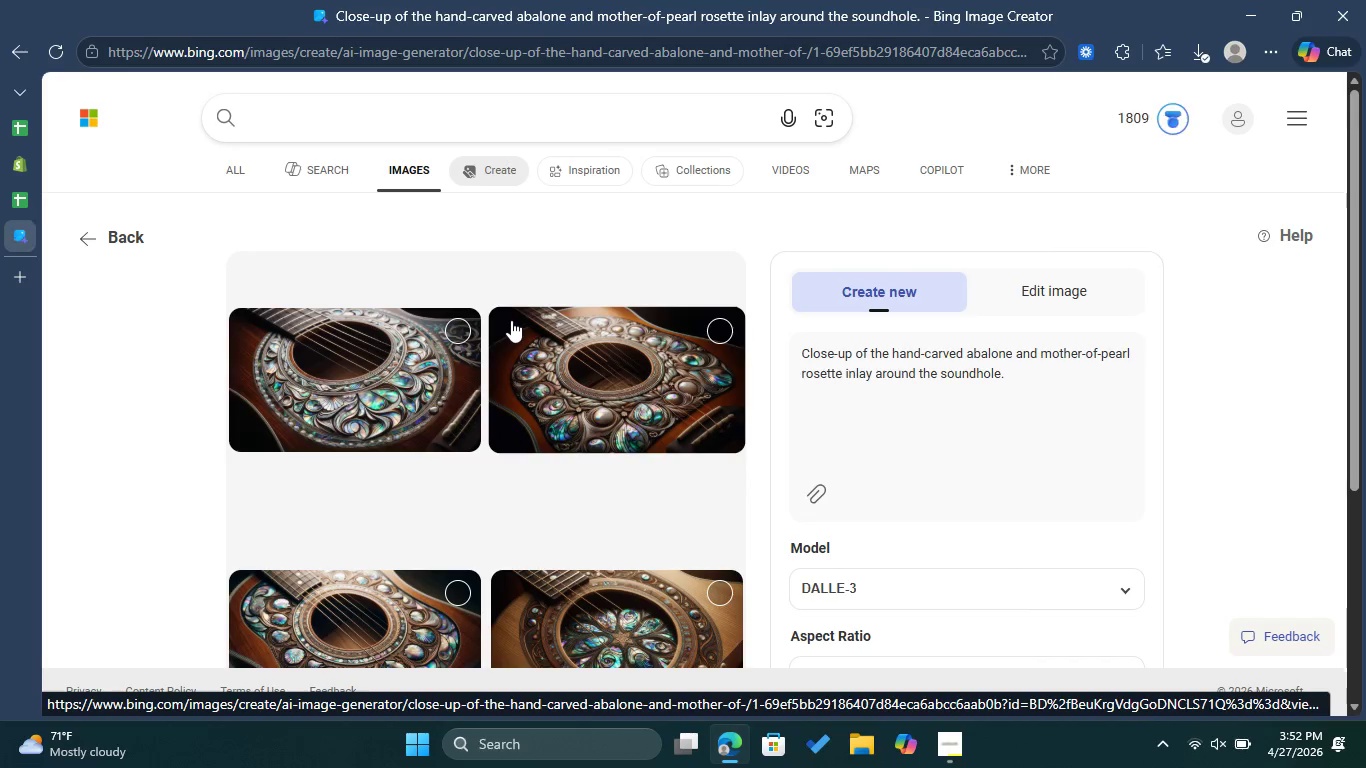 
wait(6.24)
 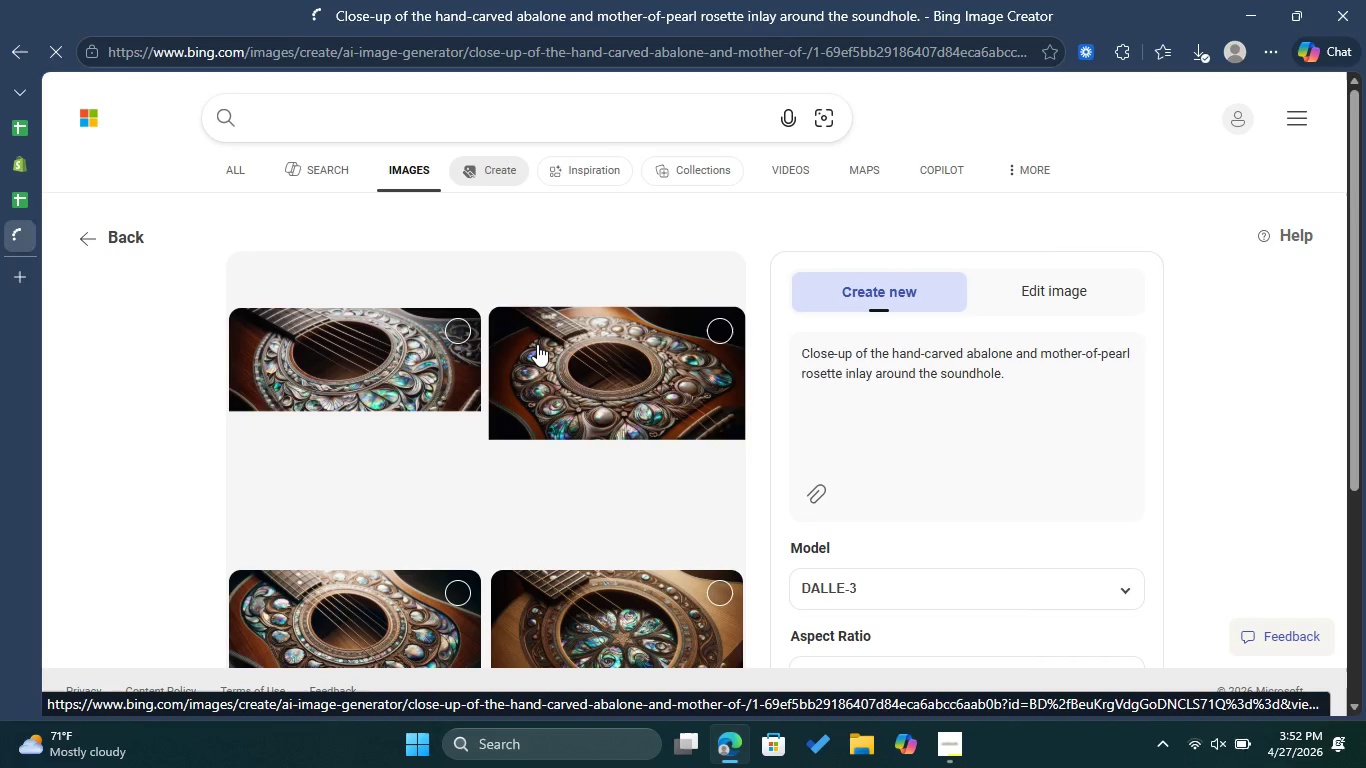 
left_click([465, 317])
 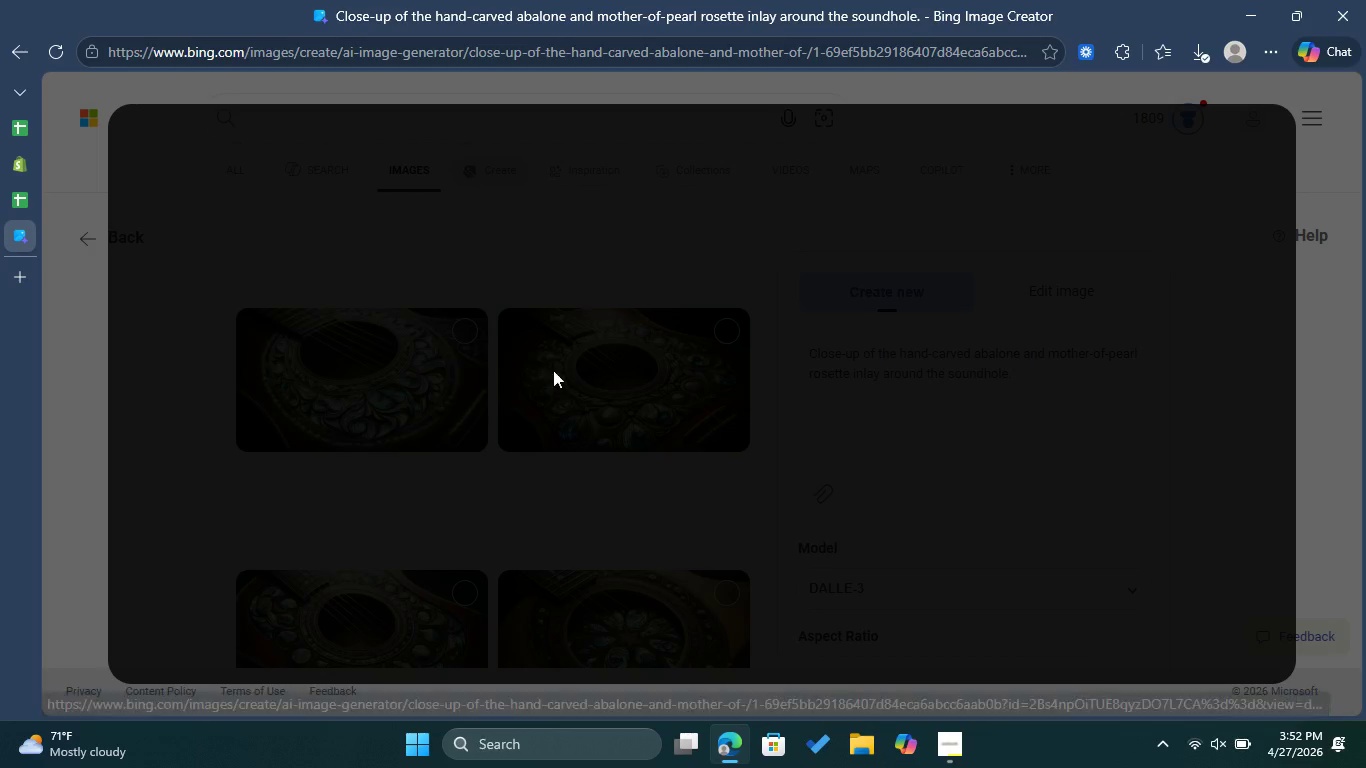 
scroll: coordinate [624, 497], scroll_direction: down, amount: 4.0
 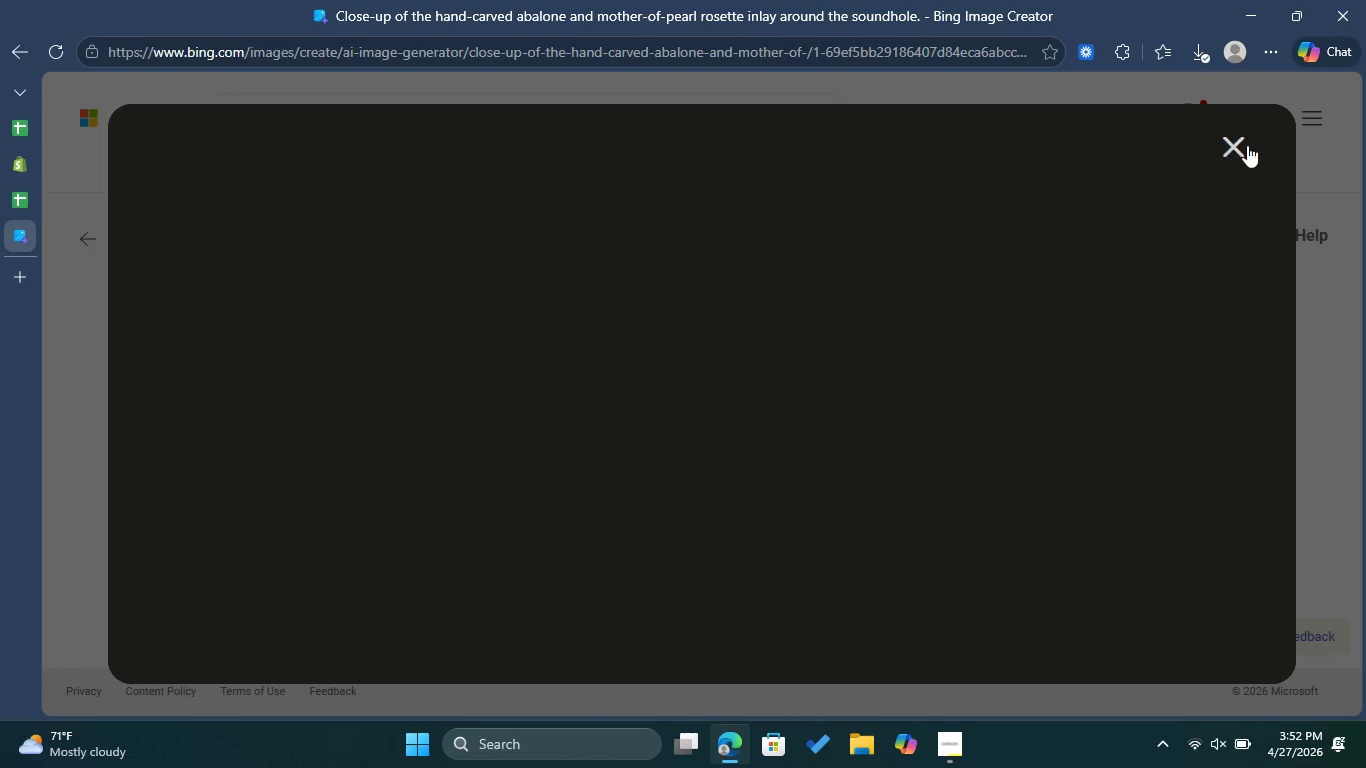 
left_click([1247, 145])
 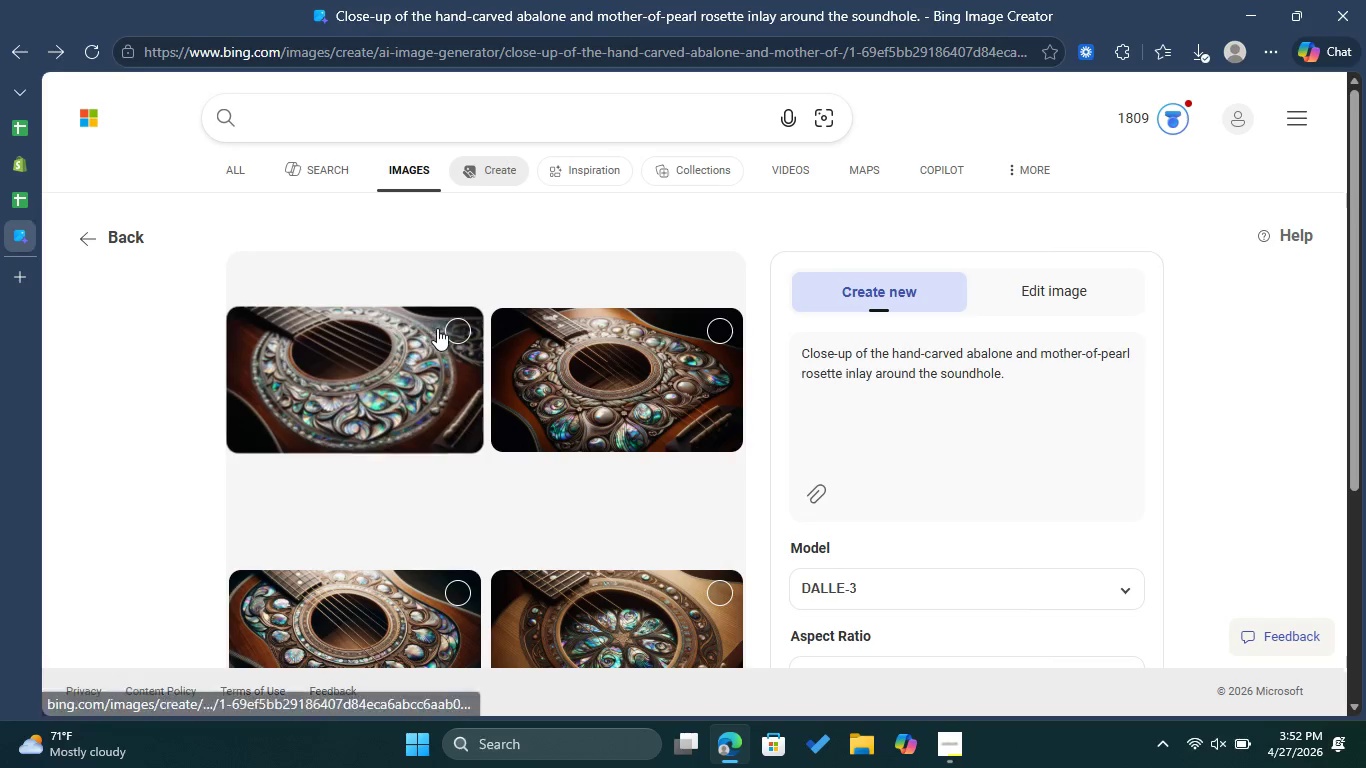 
left_click([463, 331])
 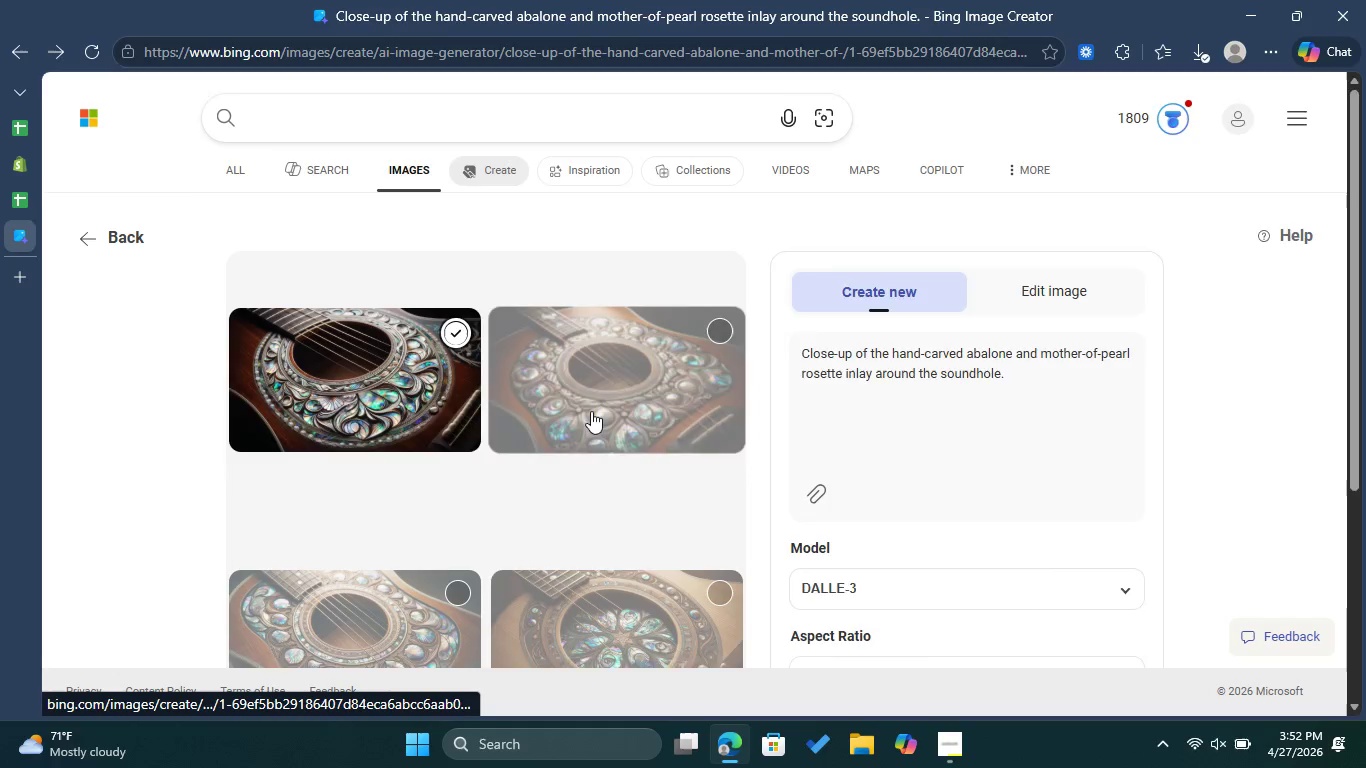 
scroll: coordinate [591, 410], scroll_direction: down, amount: 2.0
 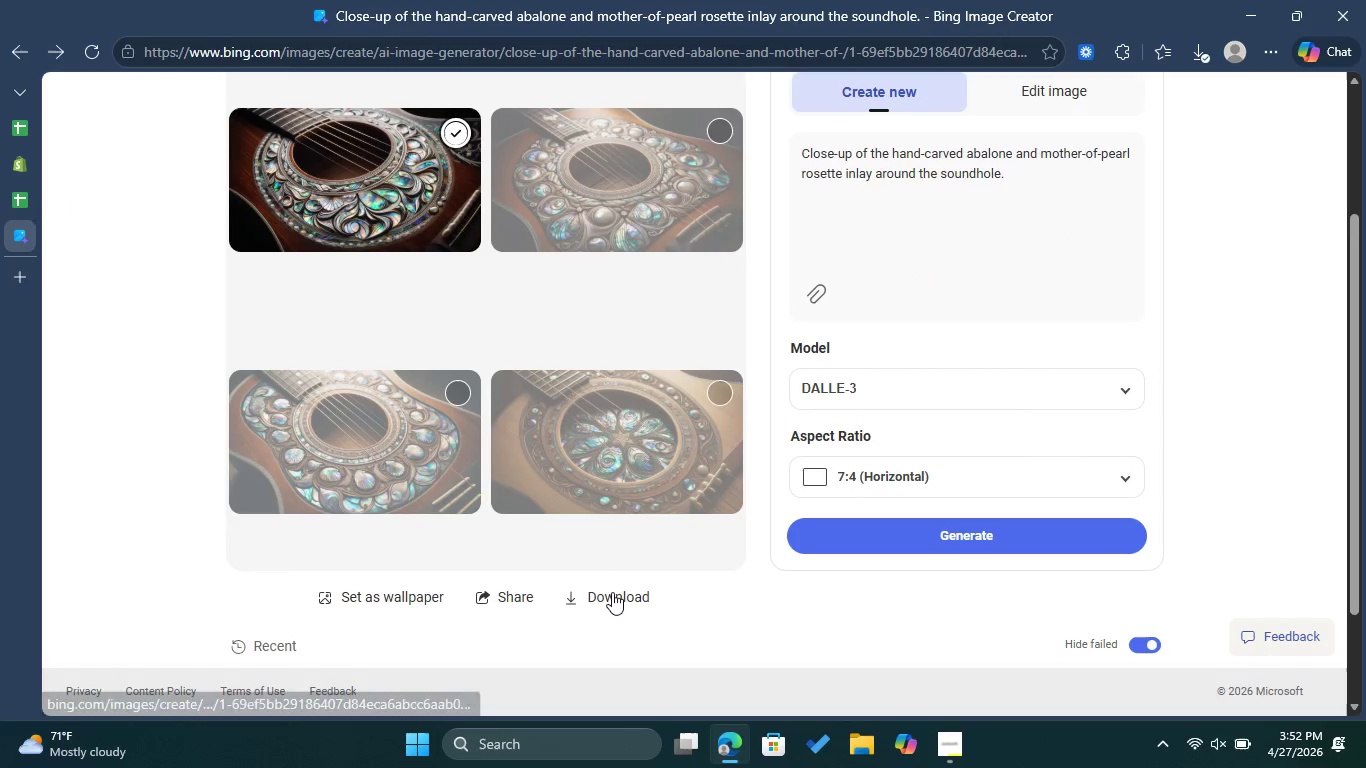 
left_click_drag(start_coordinate=[612, 592], to_coordinate=[617, 587])
 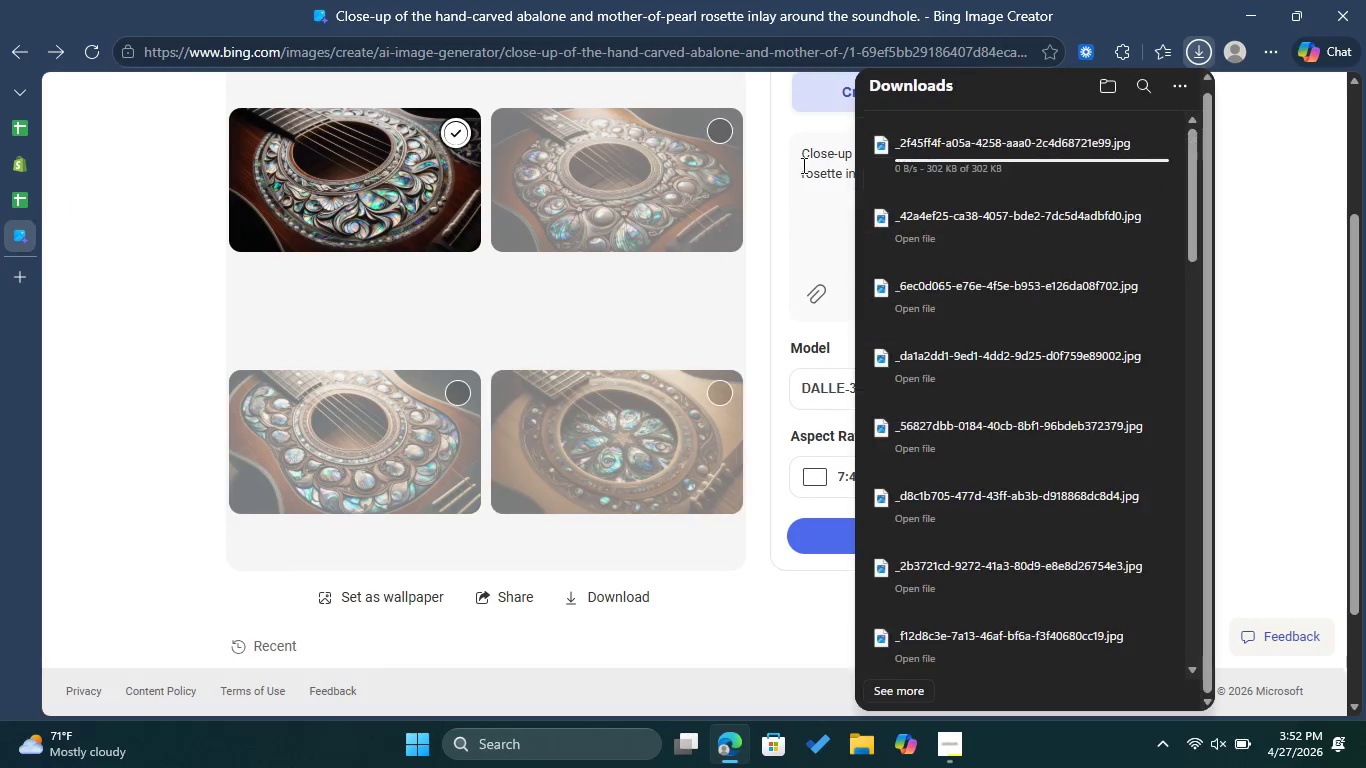 
left_click([790, 174])
 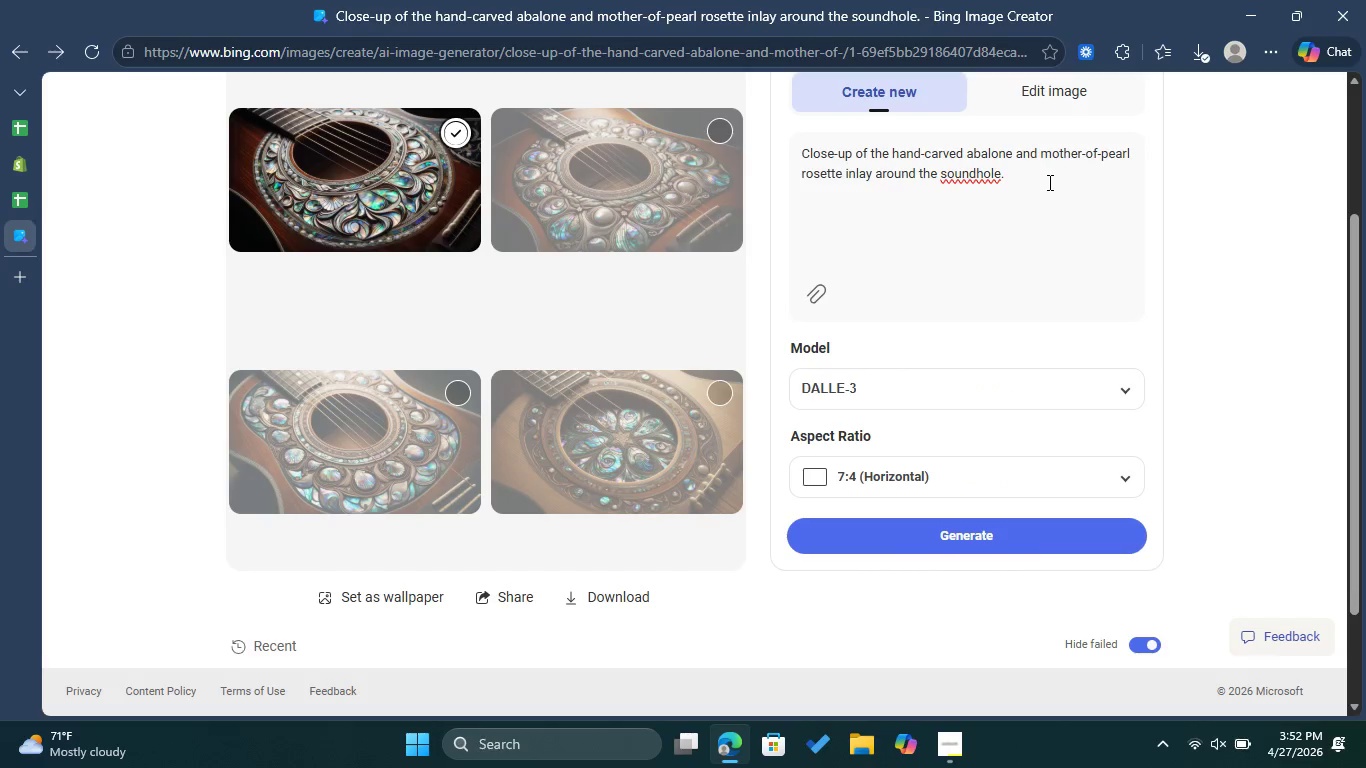 
left_click_drag(start_coordinate=[1034, 182], to_coordinate=[787, 154])
 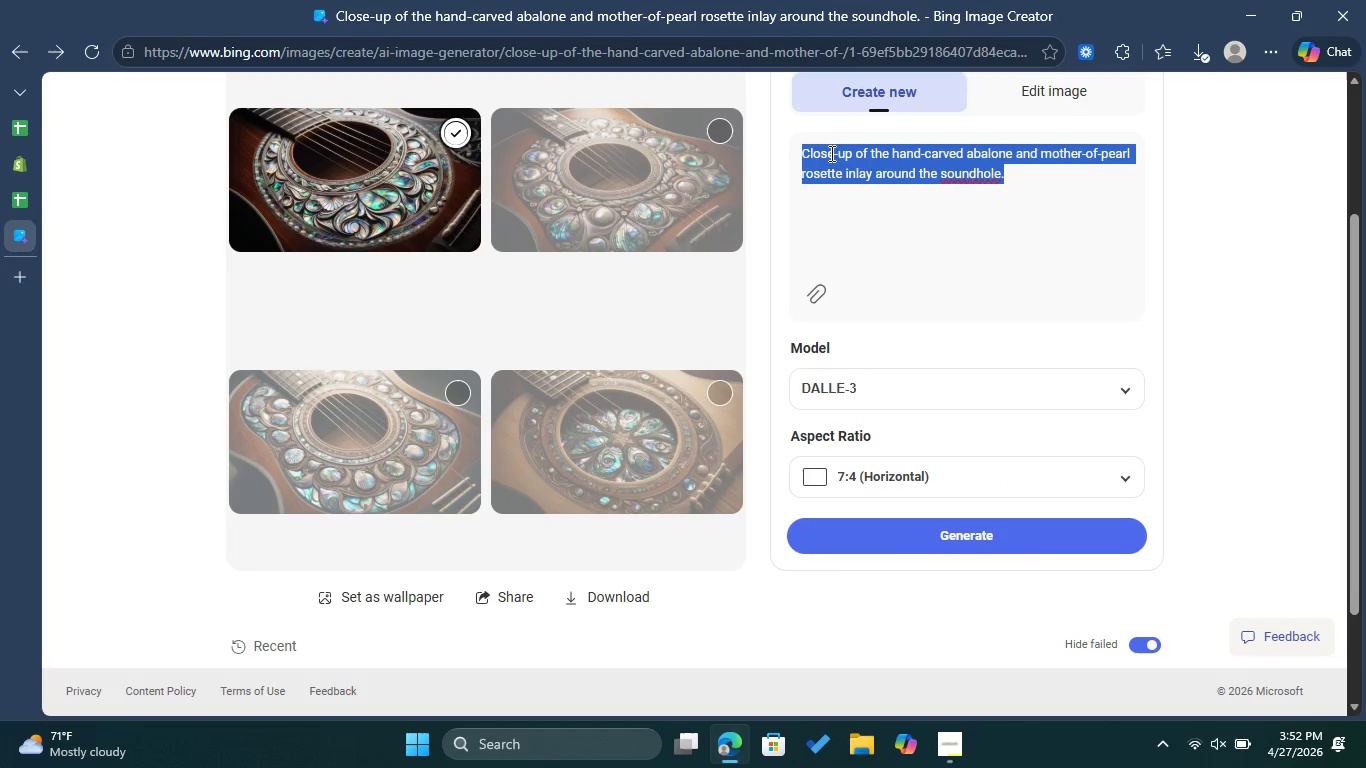 
right_click([830, 153])
 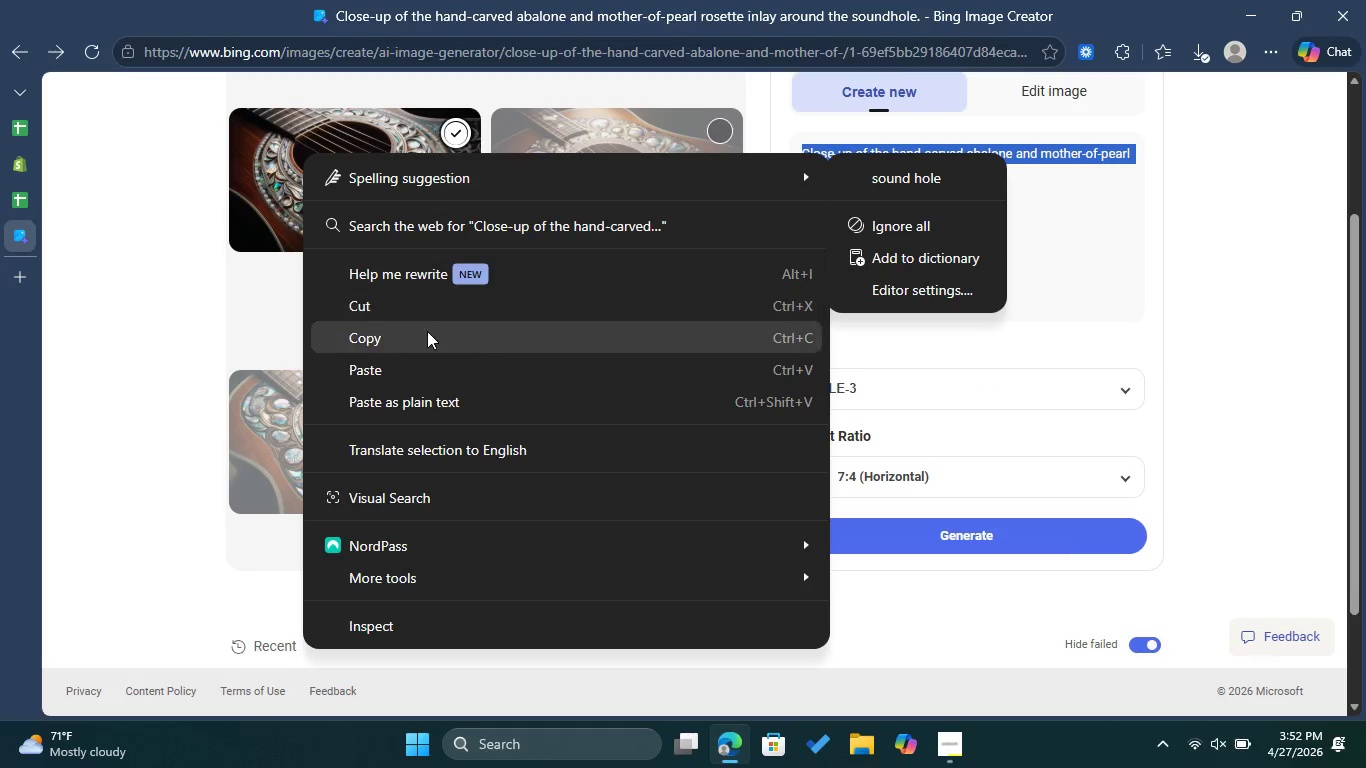 
left_click([423, 334])
 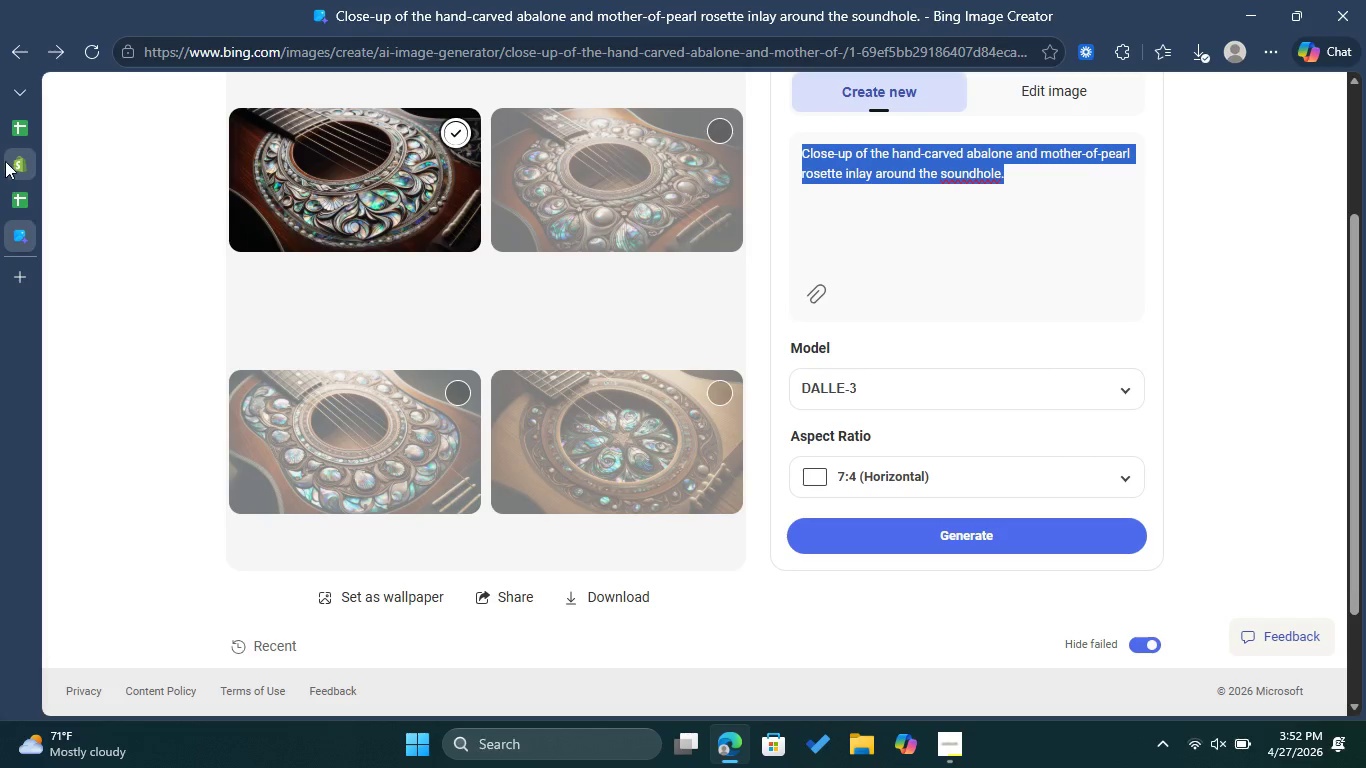 
left_click([5, 161])
 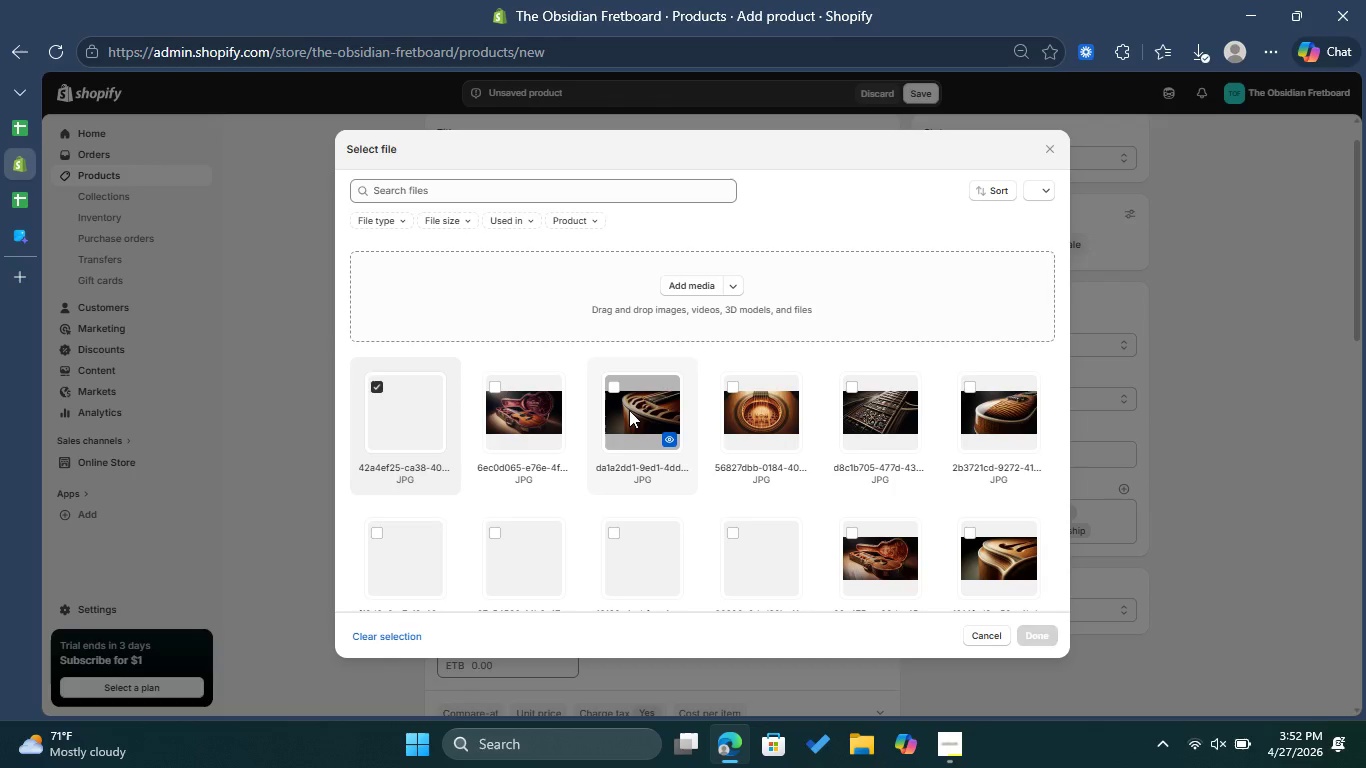 
left_click([689, 288])
 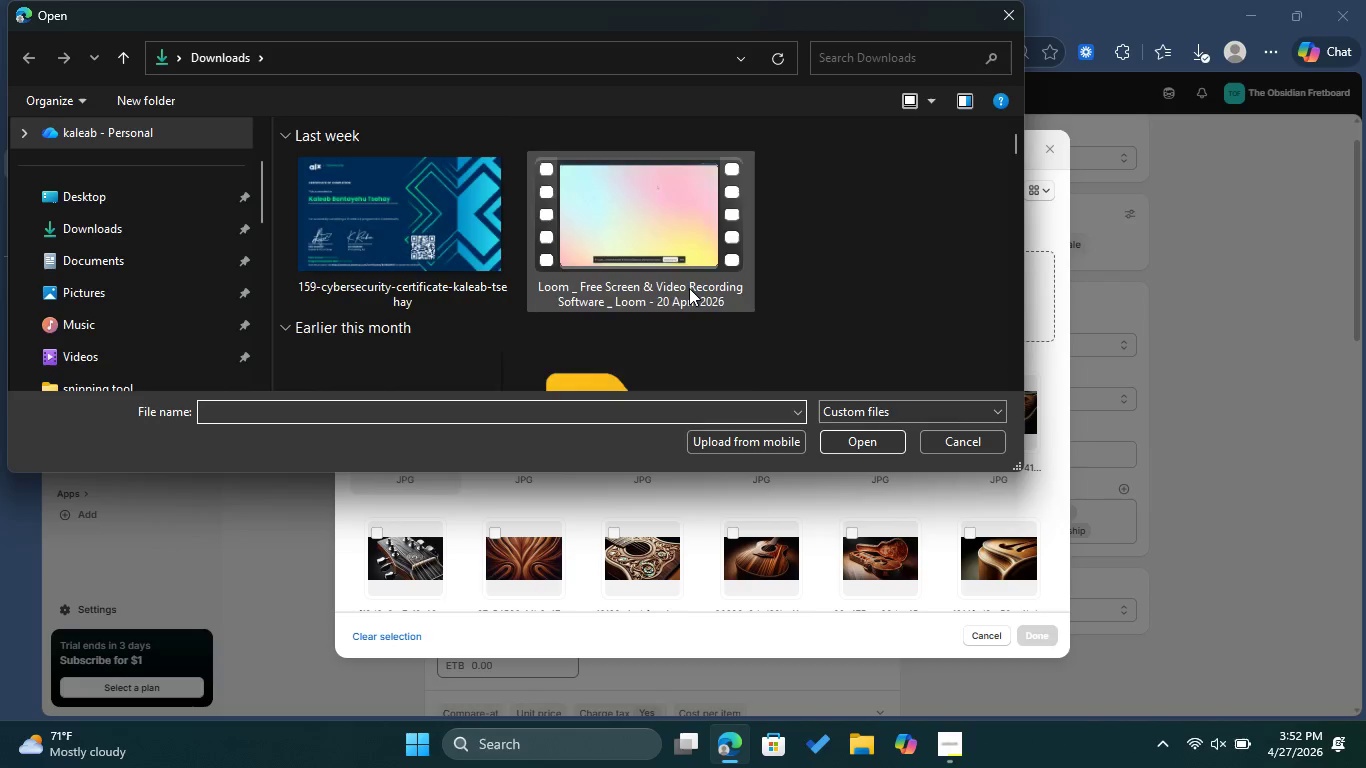 
left_click([423, 285])
 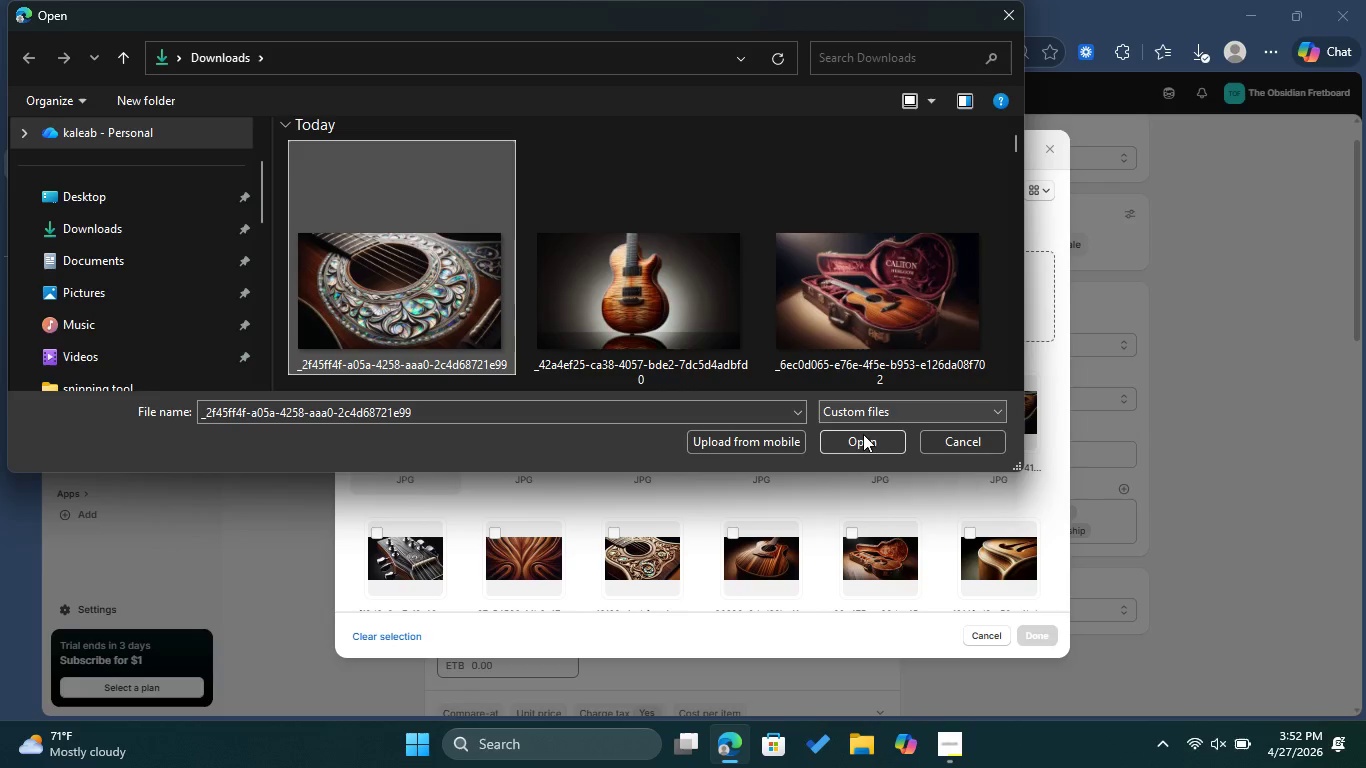 
left_click([863, 445])
 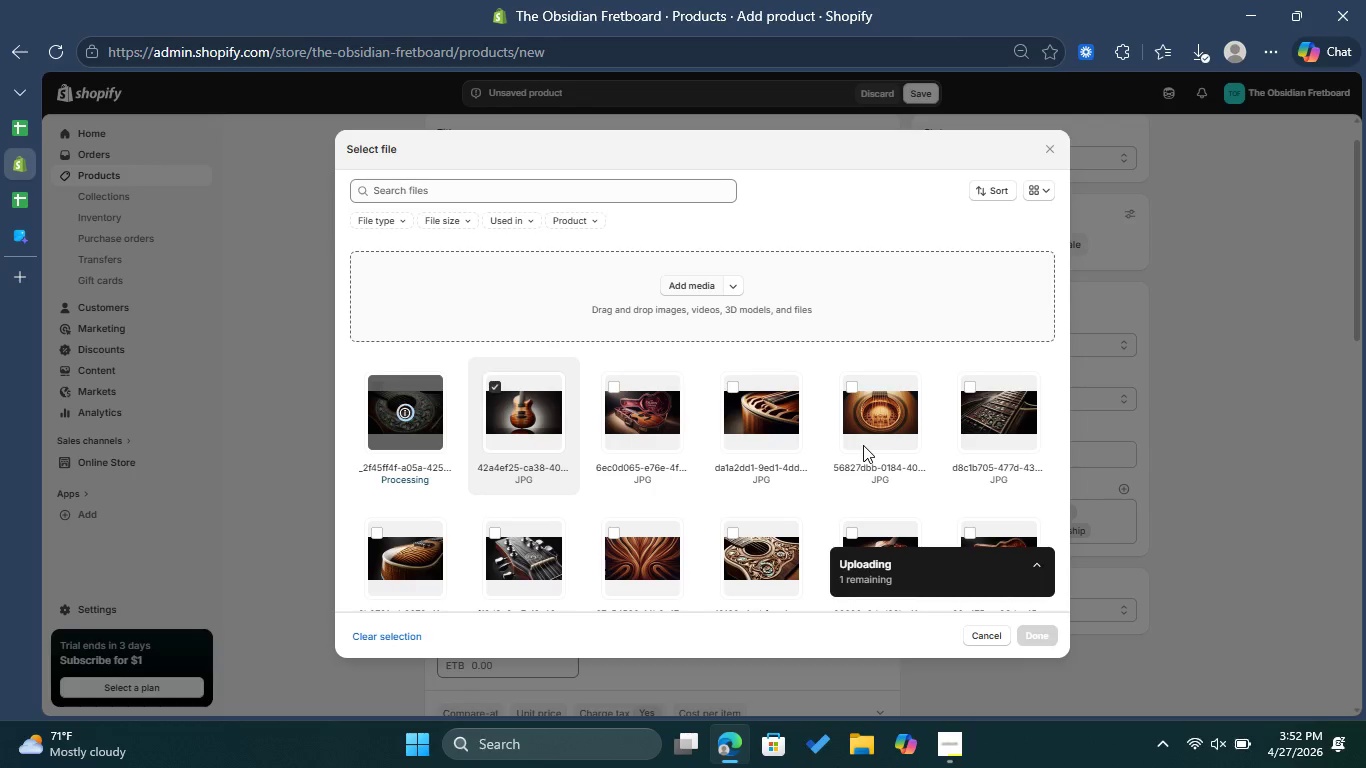 
wait(11.39)
 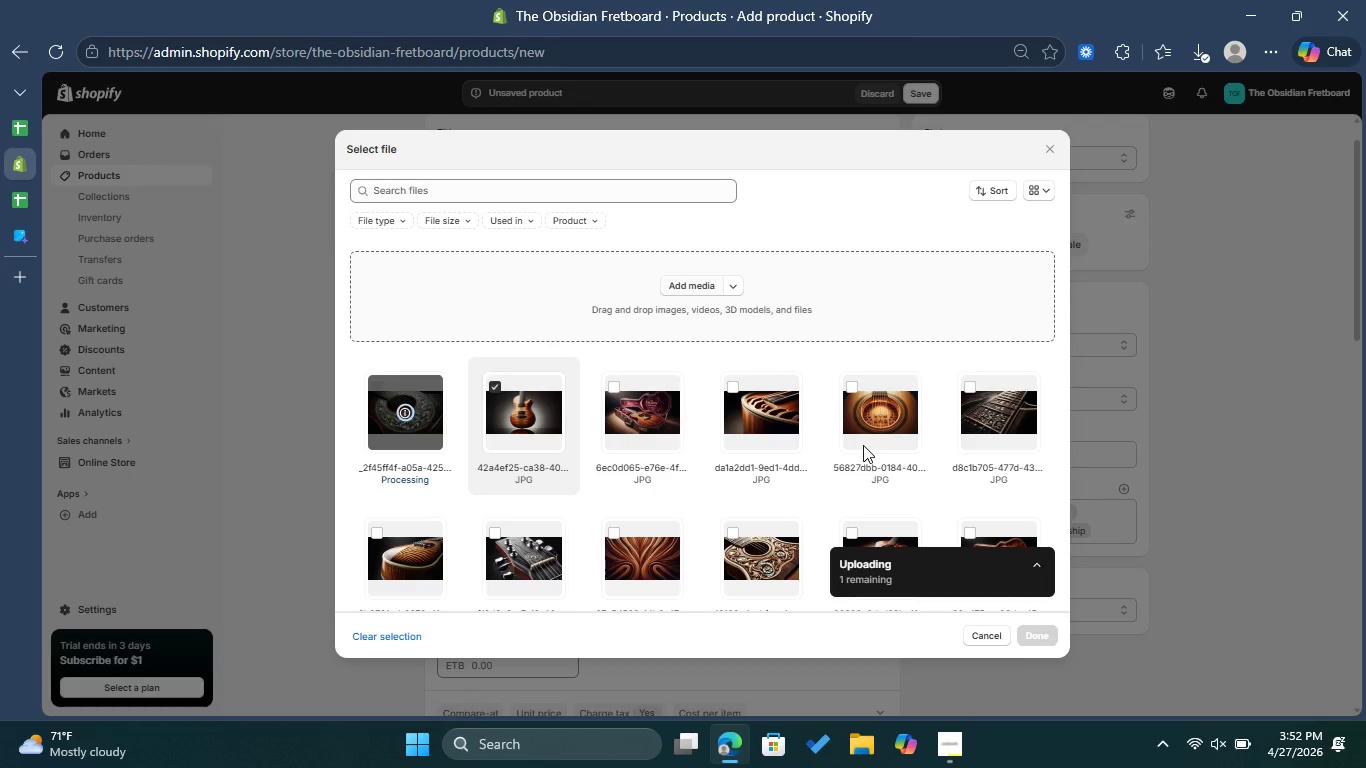 
left_click([1036, 626])
 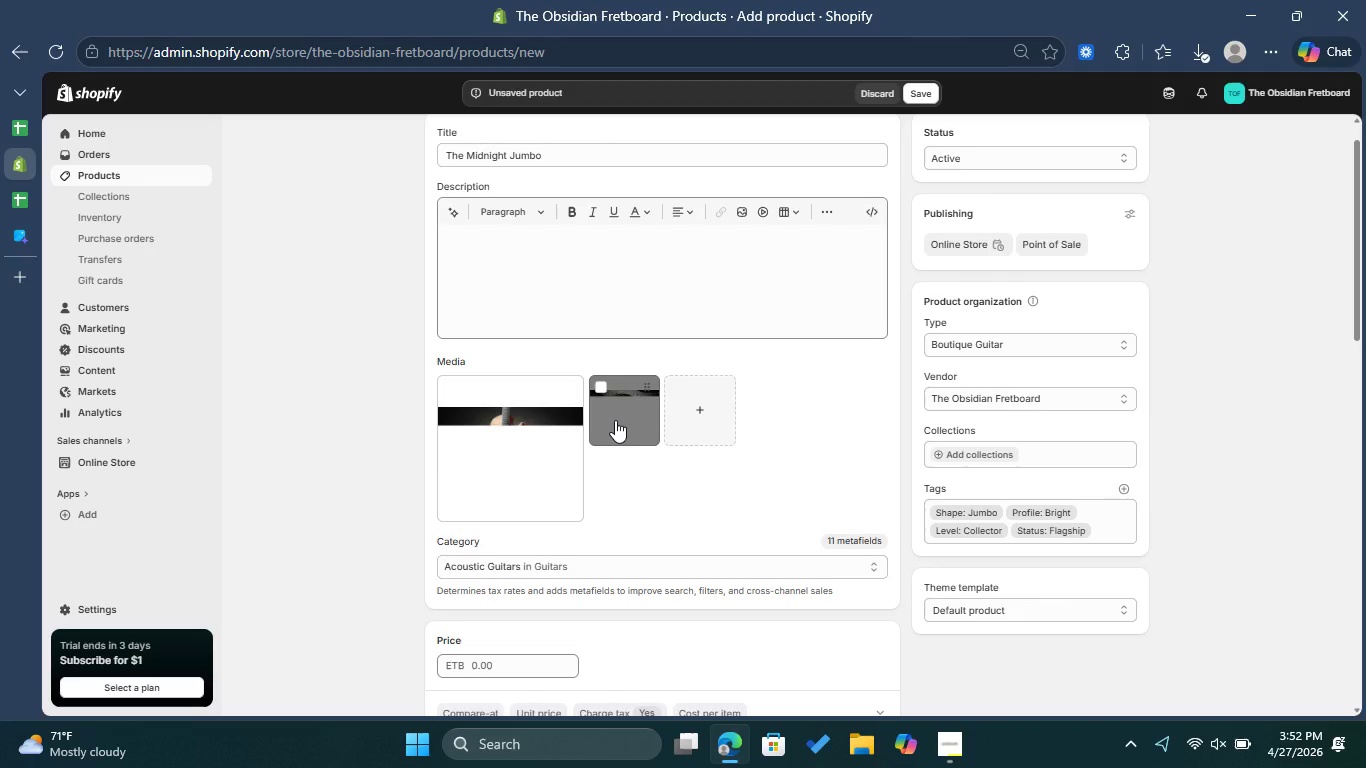 
wait(8.67)
 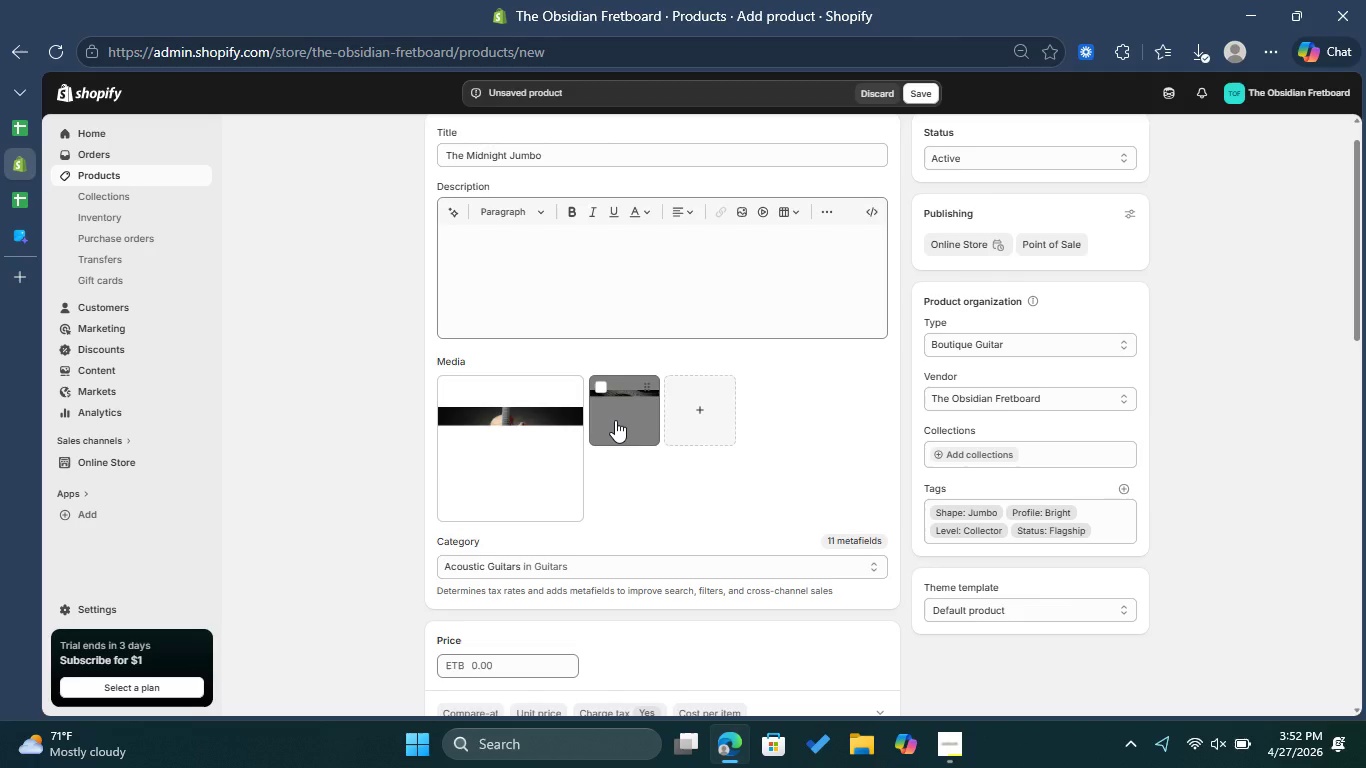 
left_click([615, 420])
 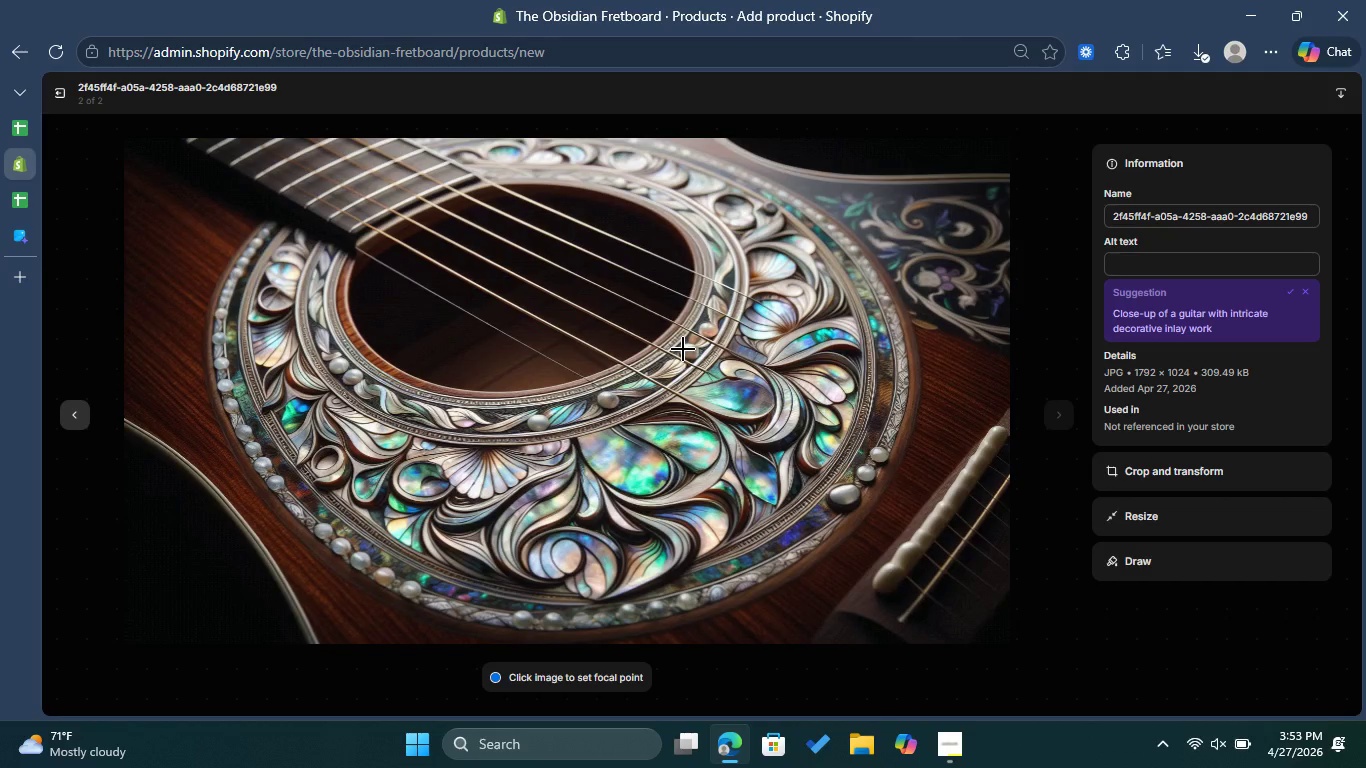 
wait(7.8)
 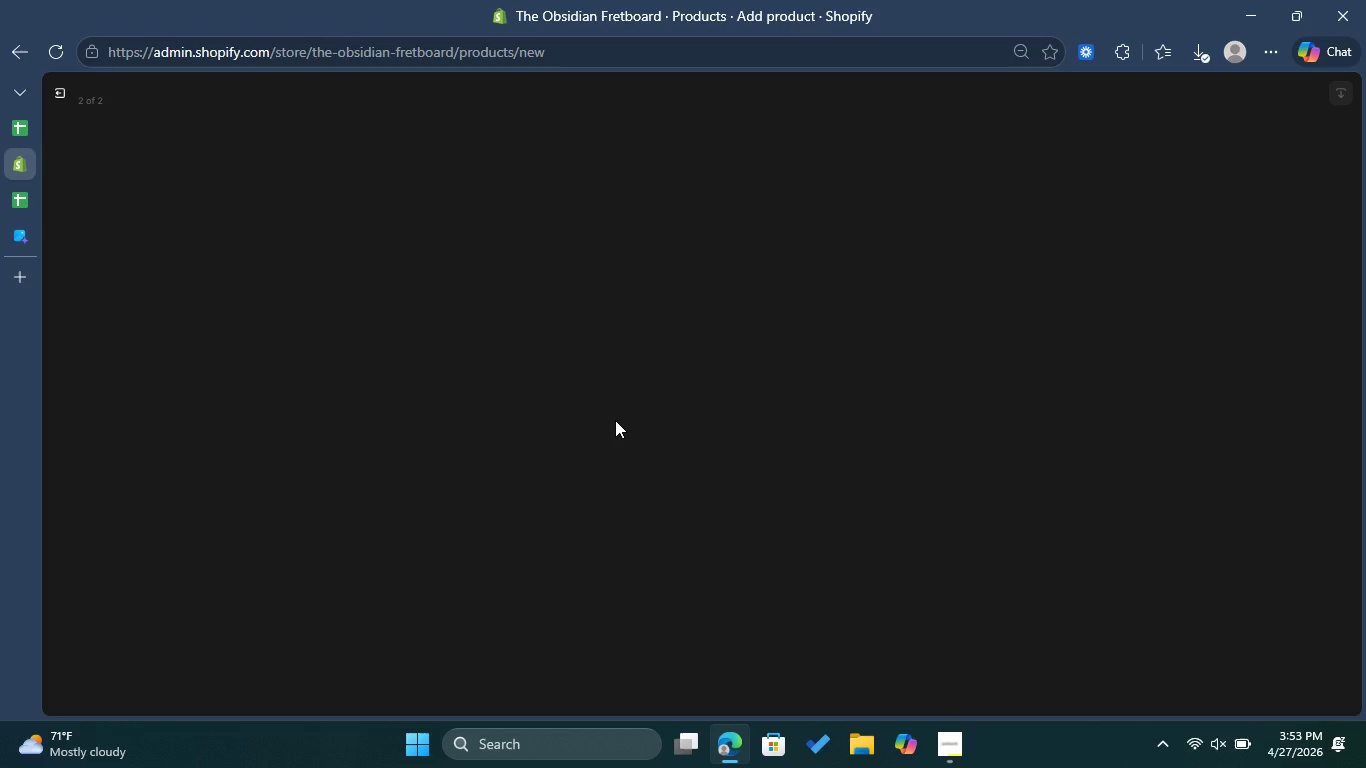 
left_click([1168, 255])
 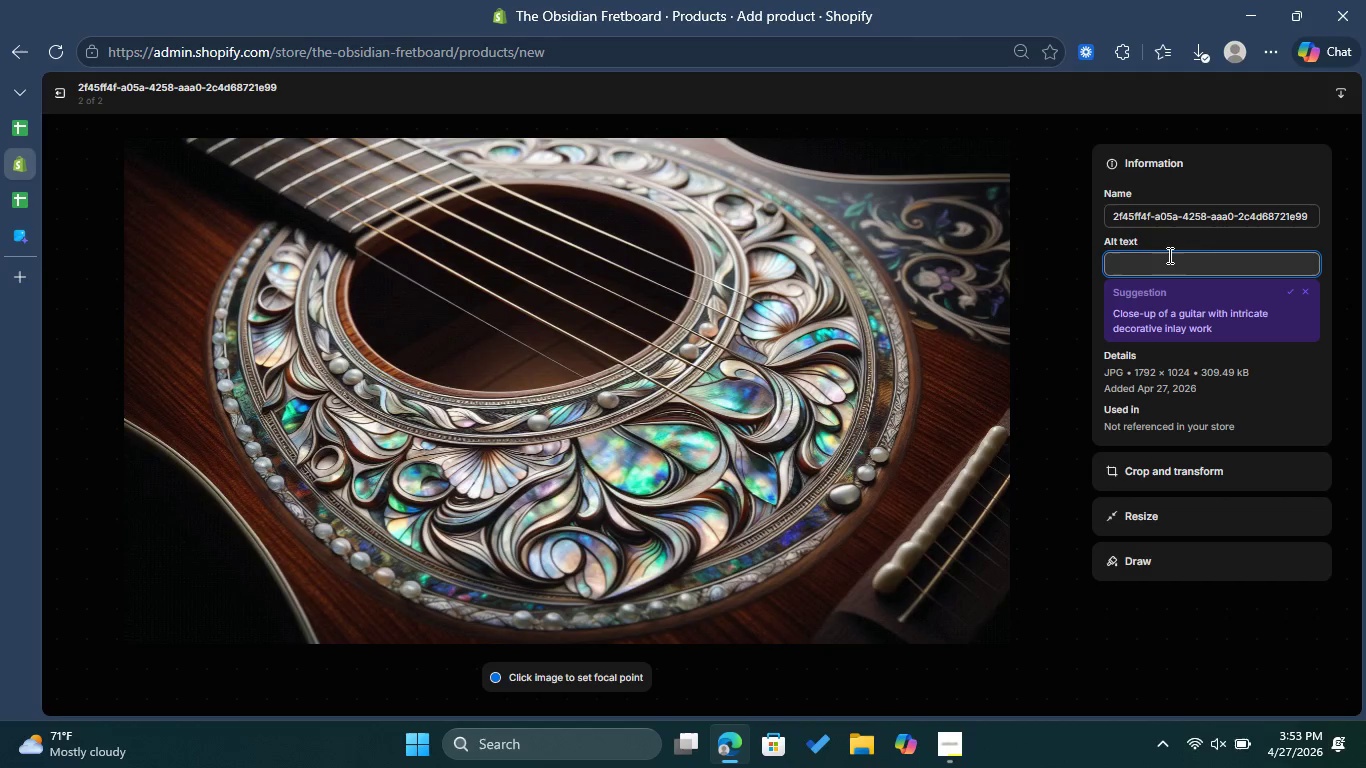 
key(Control+V)
 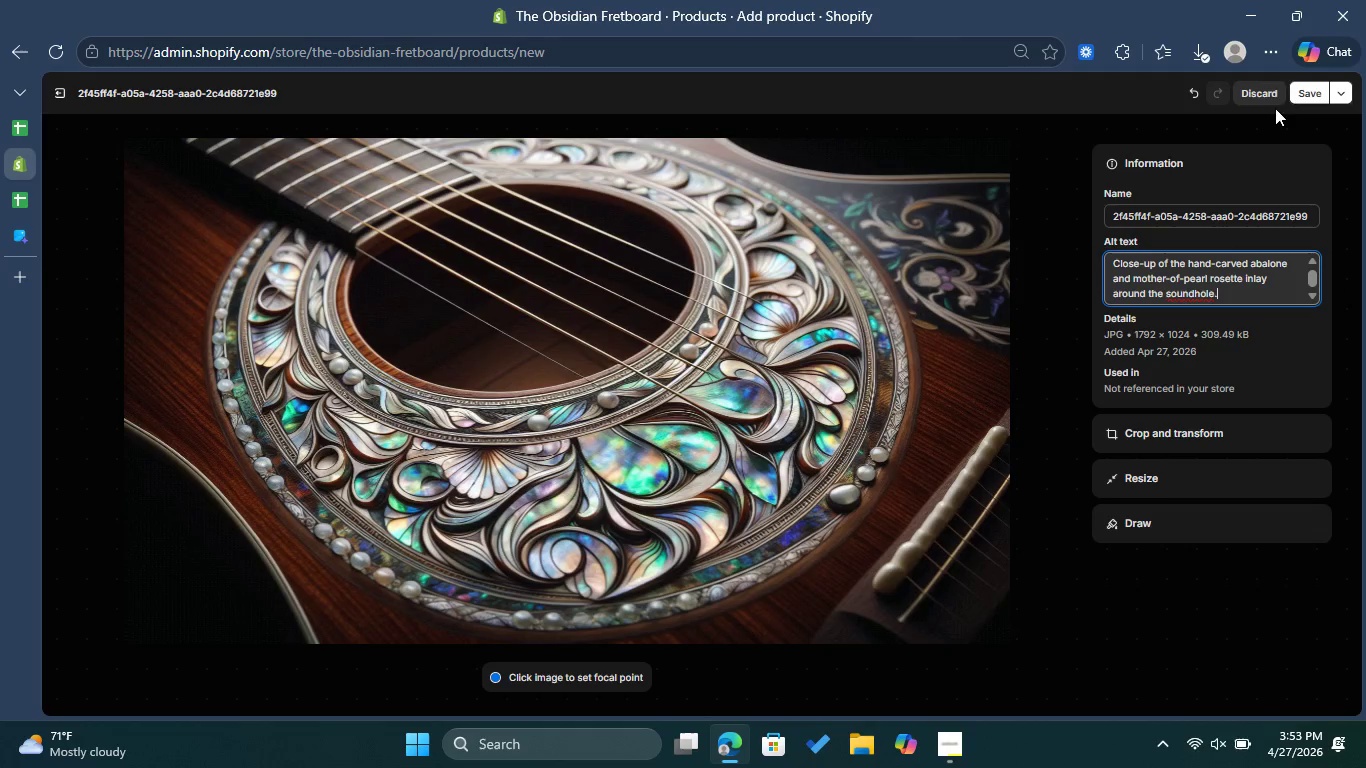 
left_click([1306, 85])
 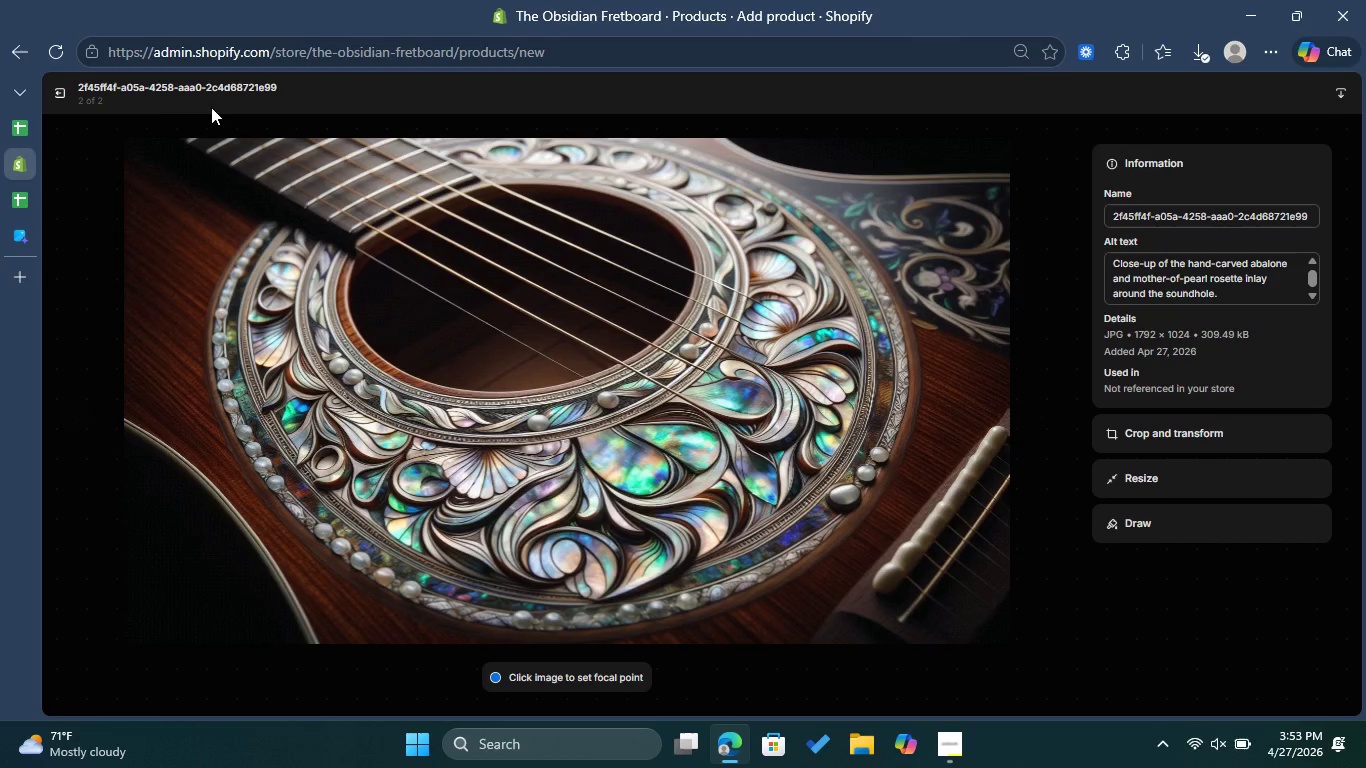 
left_click([64, 97])
 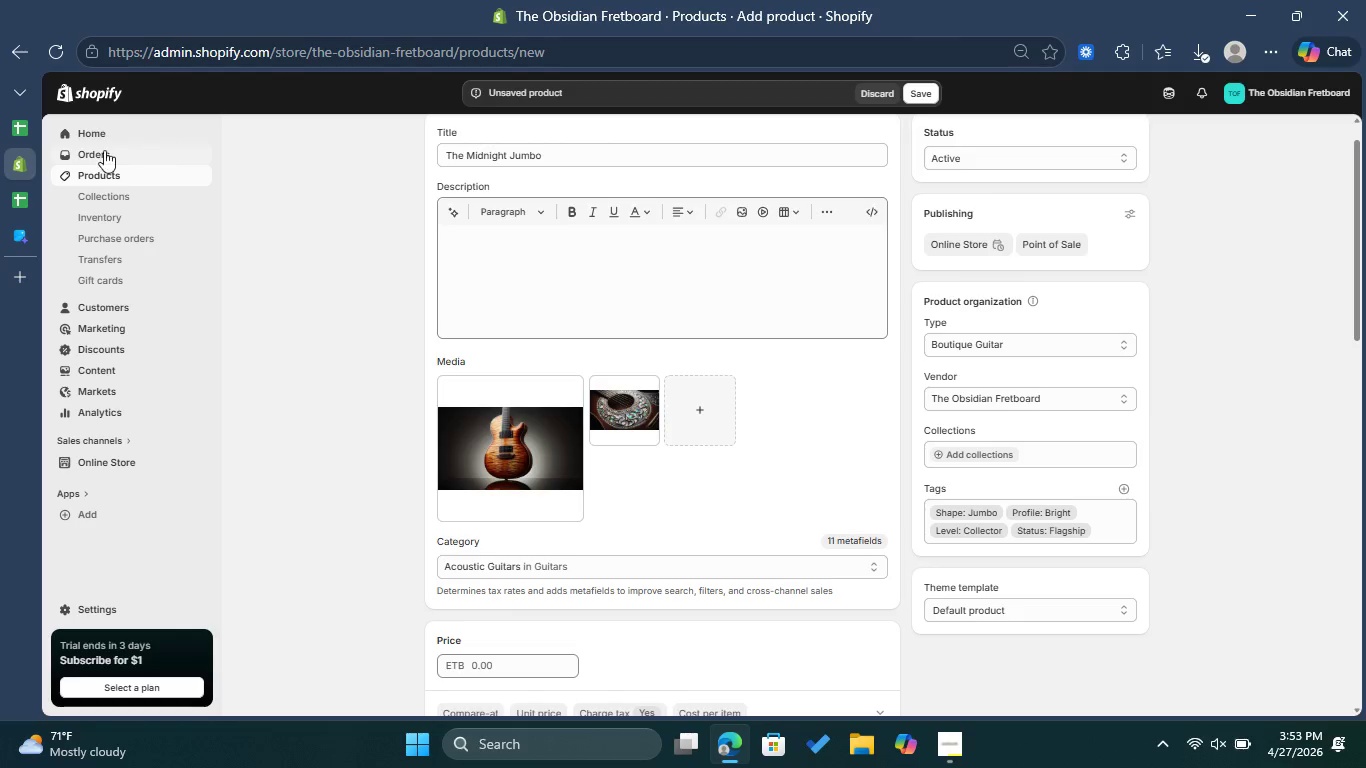 
left_click([26, 192])
 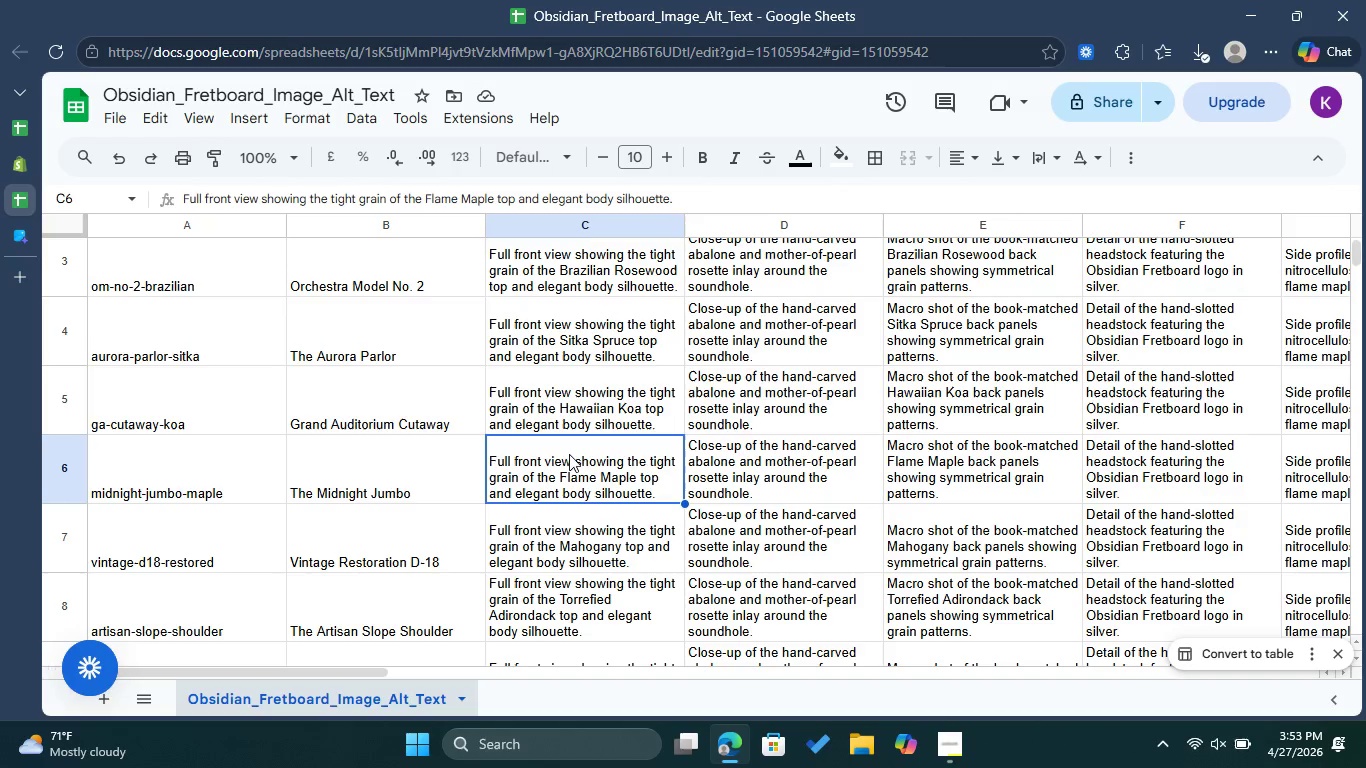 
double_click([762, 469])
 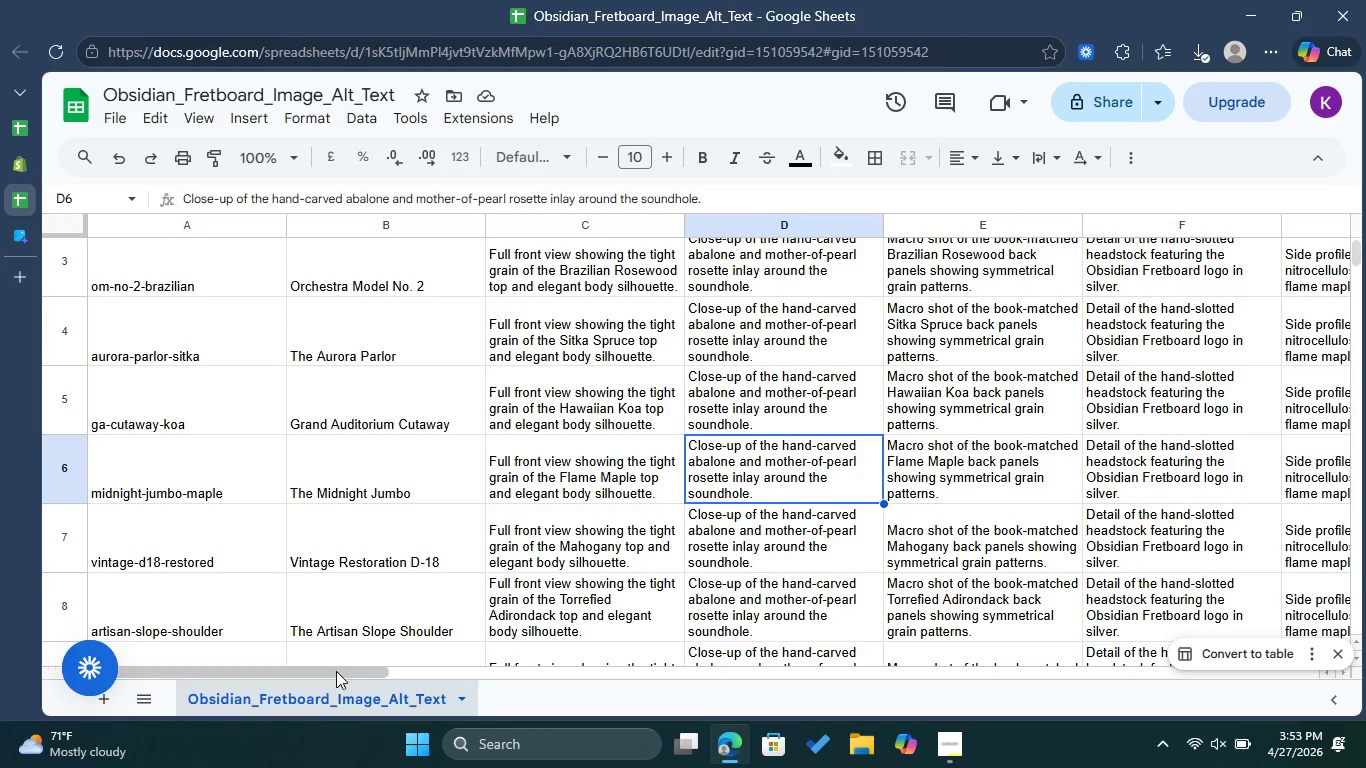 
left_click_drag(start_coordinate=[336, 671], to_coordinate=[478, 671])
 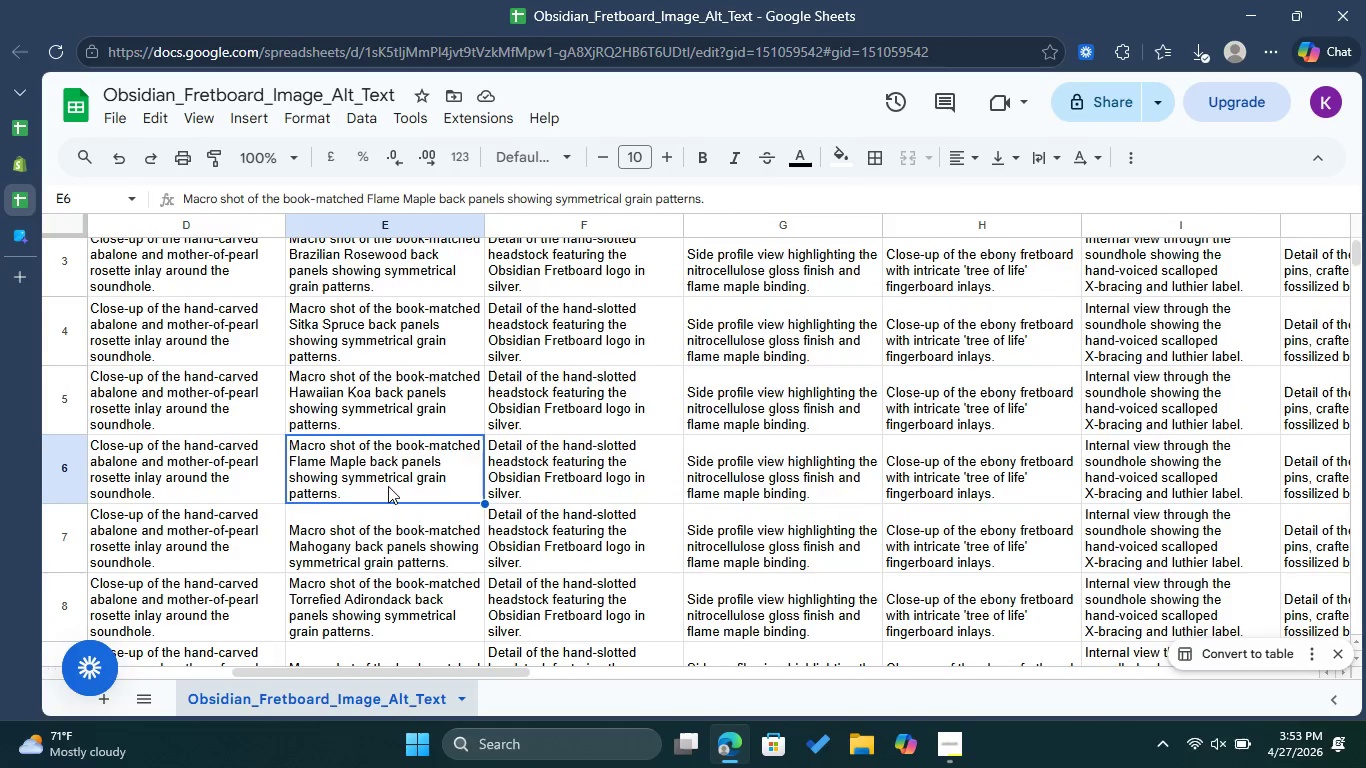 
double_click([388, 486])
 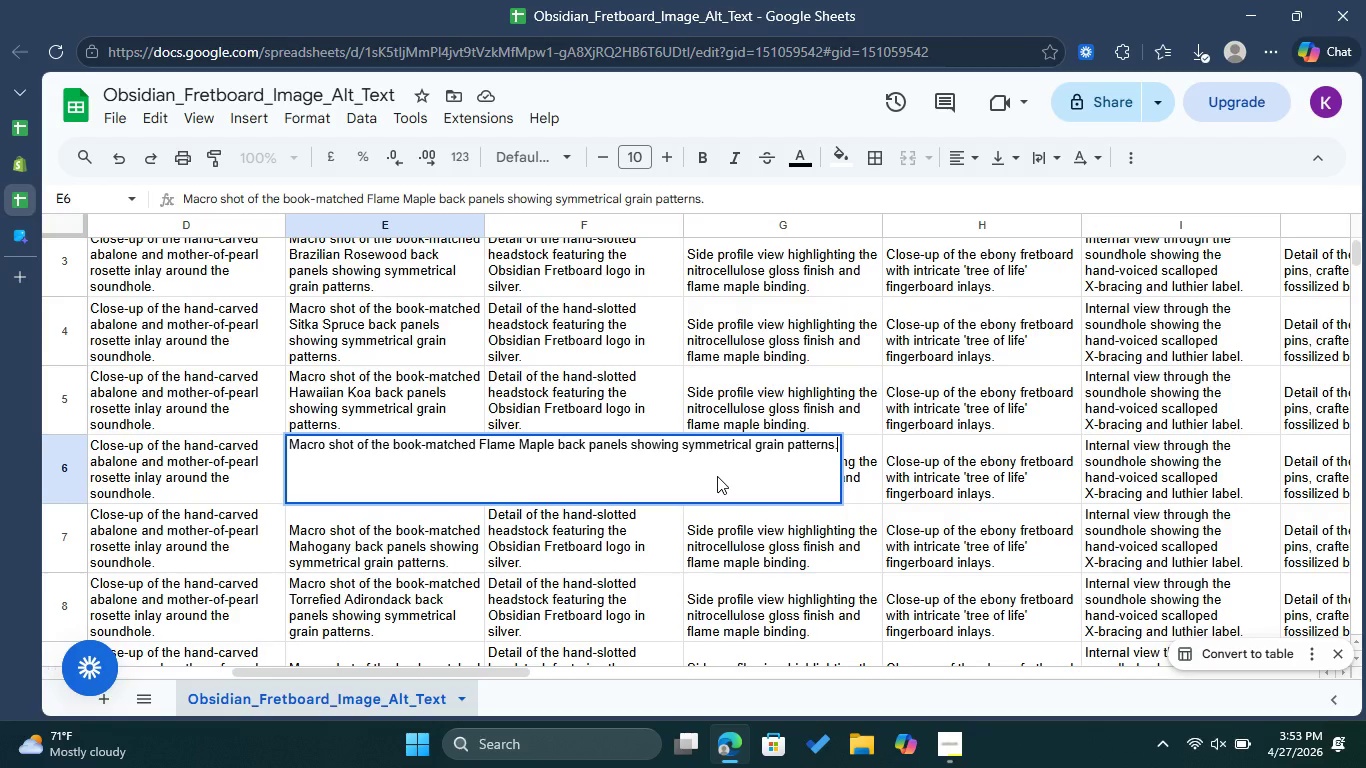 
key(Control+A)
 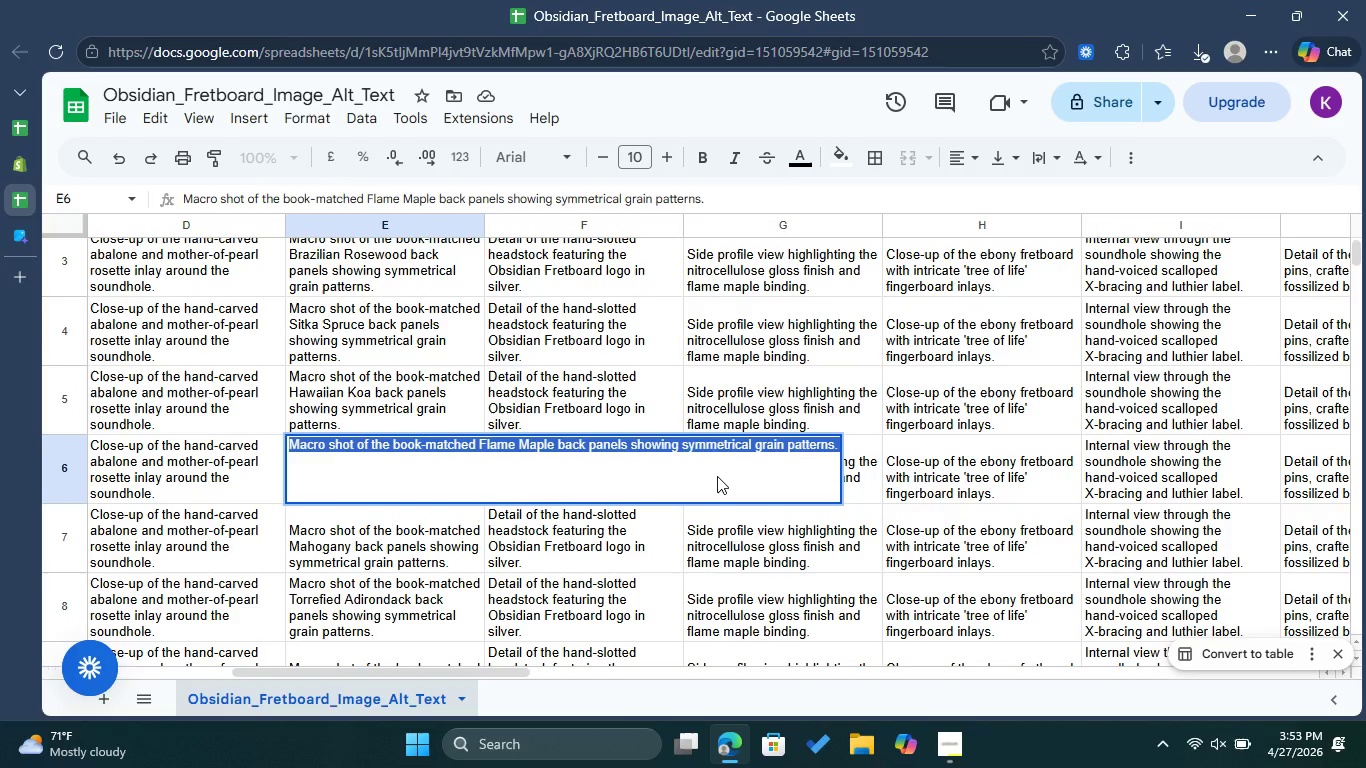 
key(Control+C)
 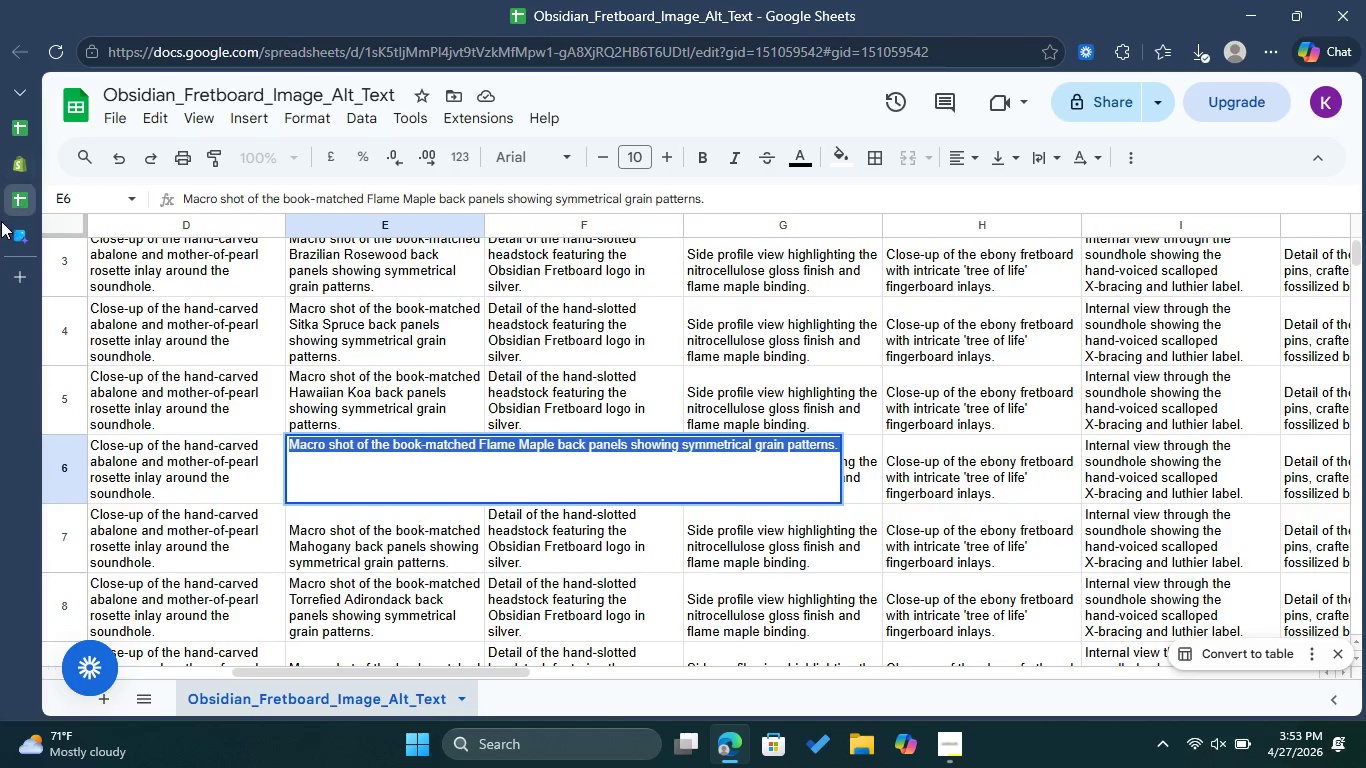 
left_click([7, 230])
 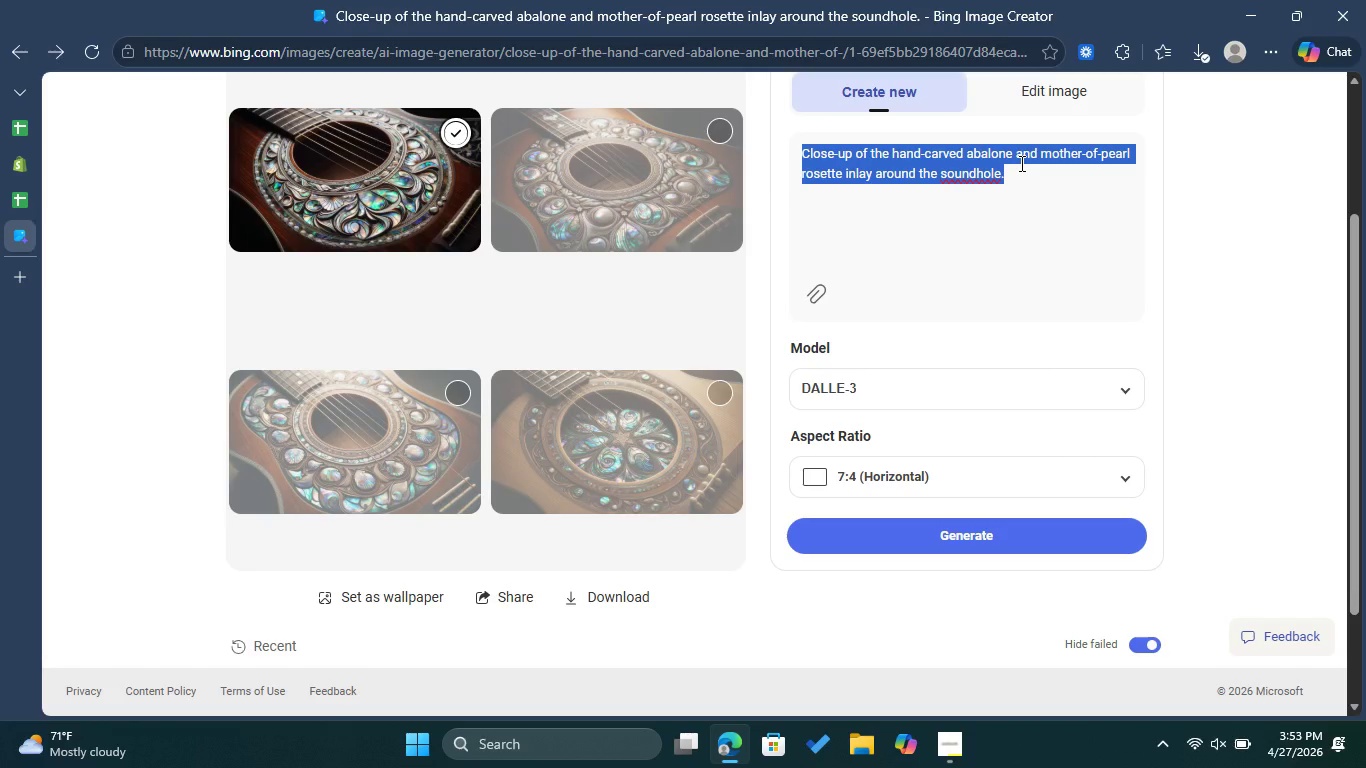 
key(Control+ControlLeft)
 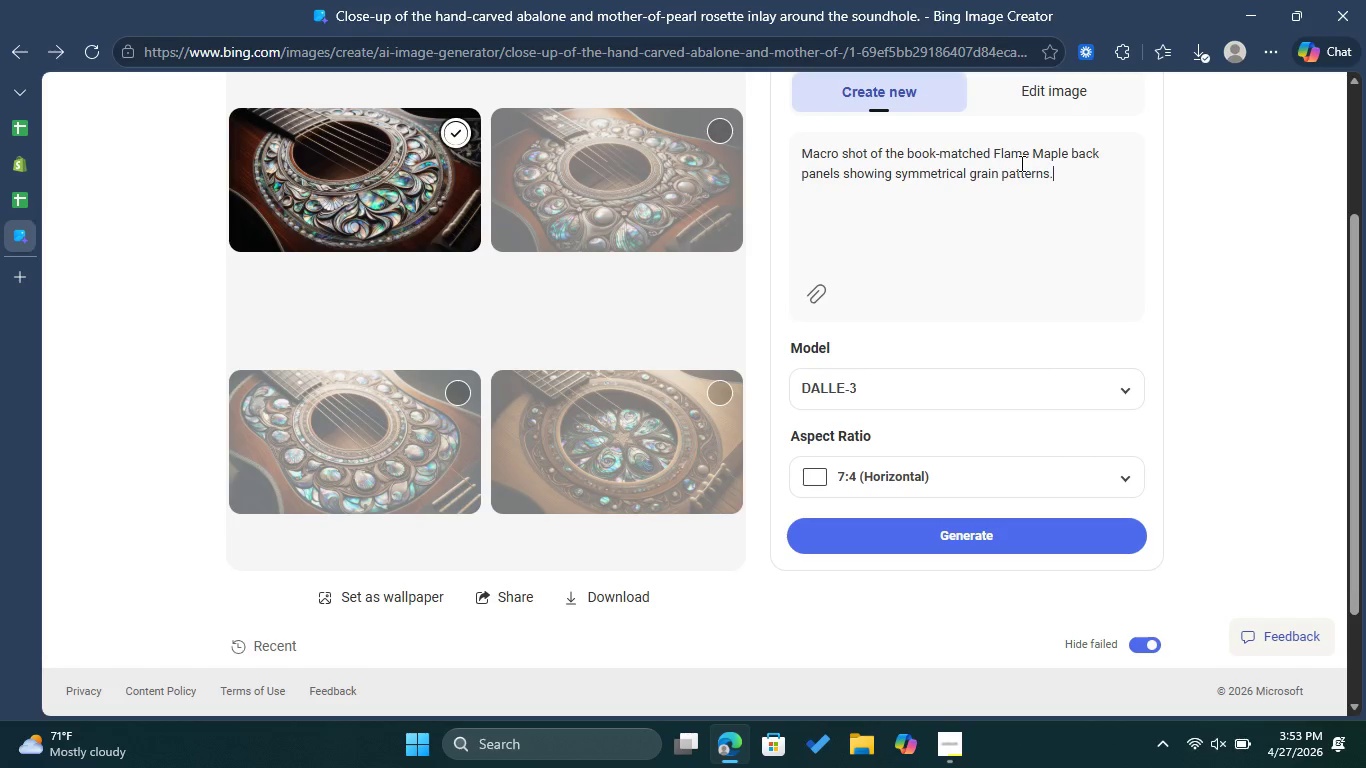 
key(Control+V)
 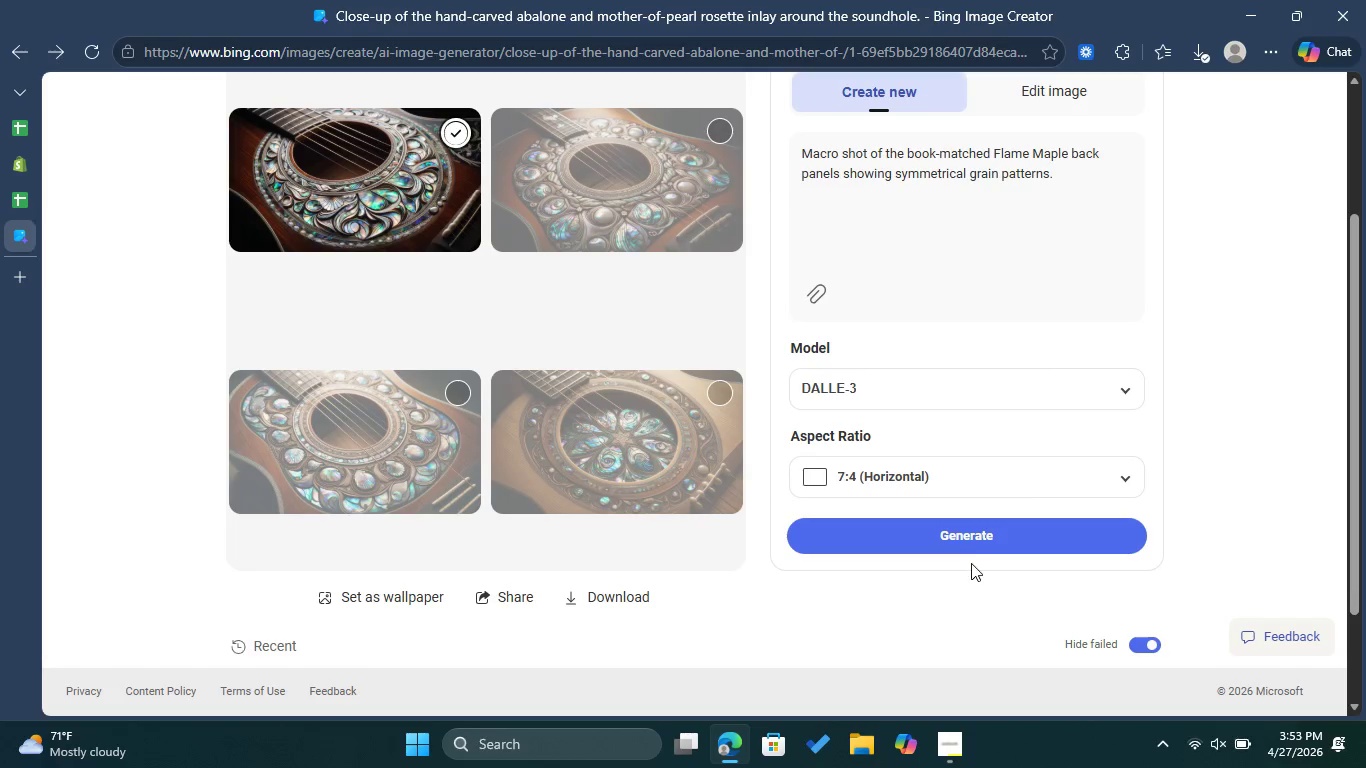 
left_click([980, 549])
 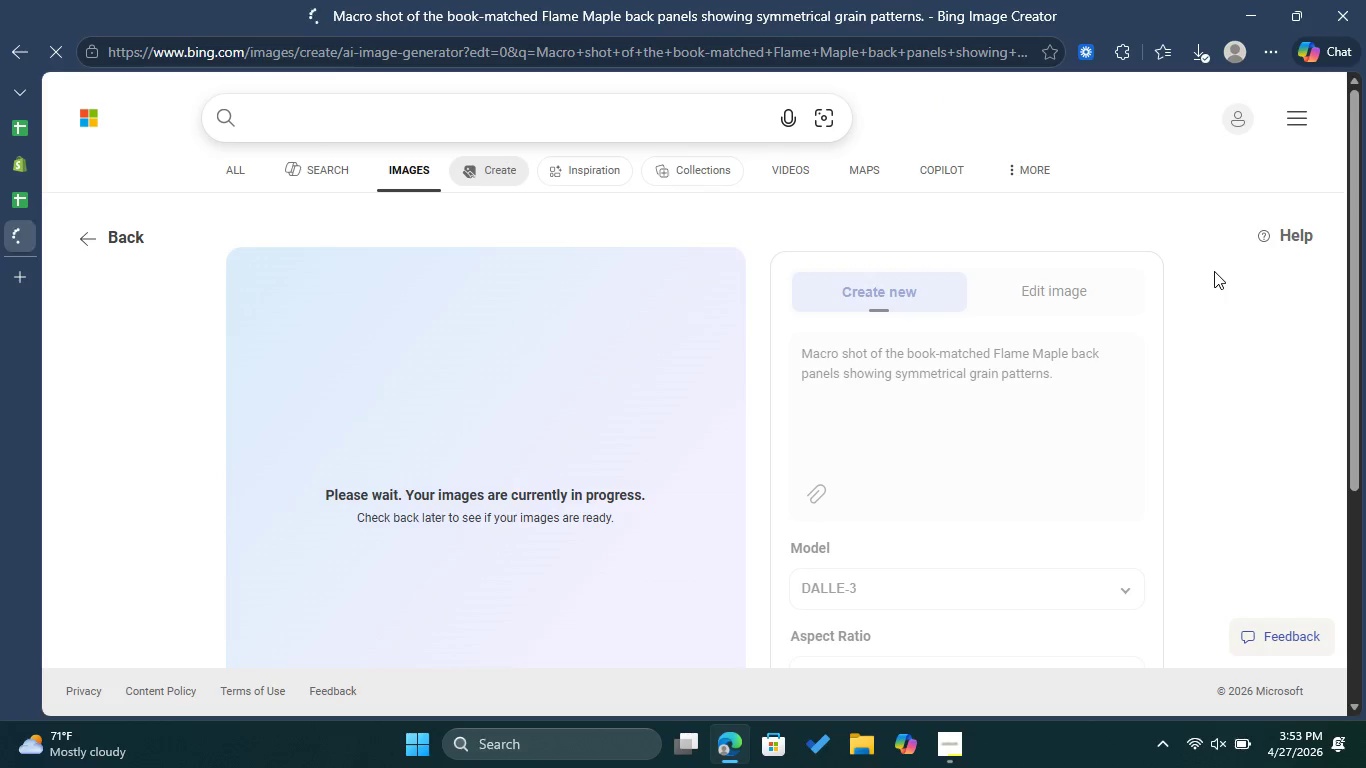 
wait(14.56)
 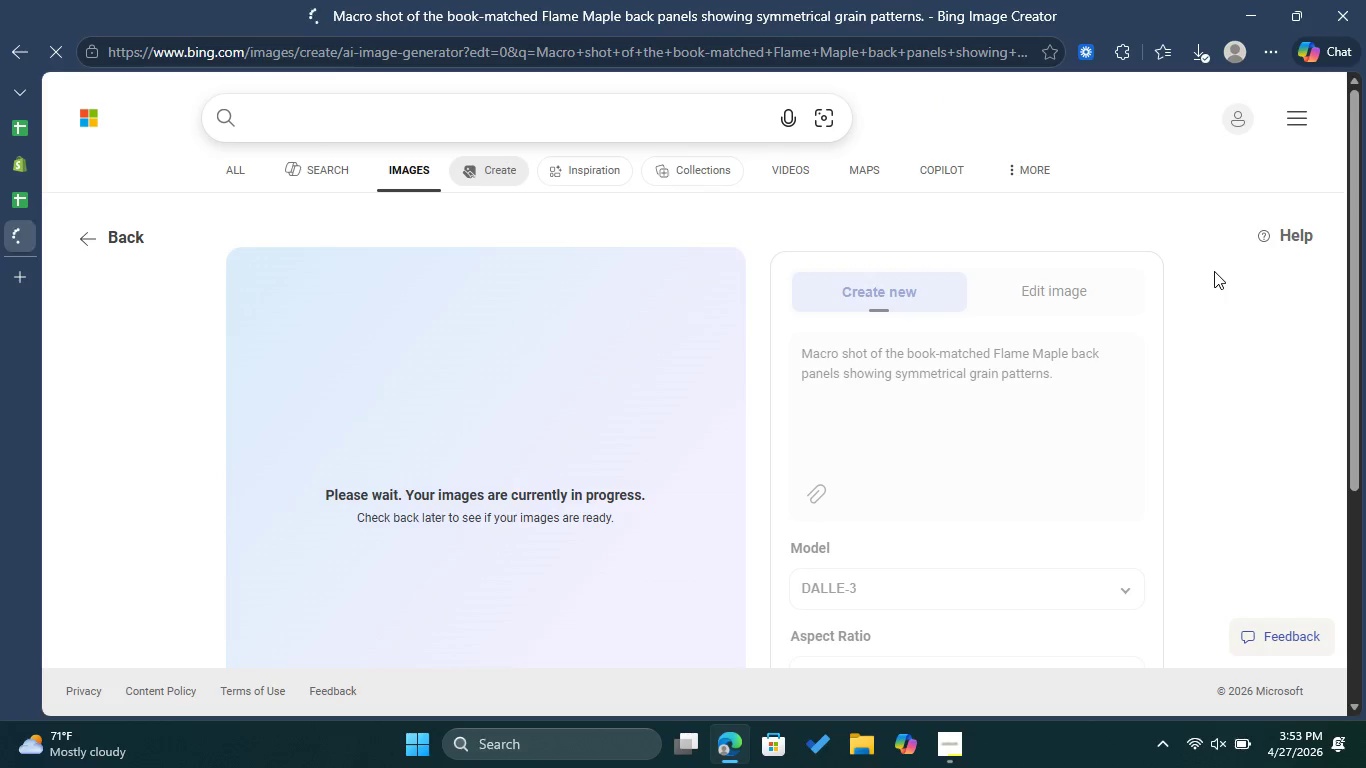 
left_click([44, 47])
 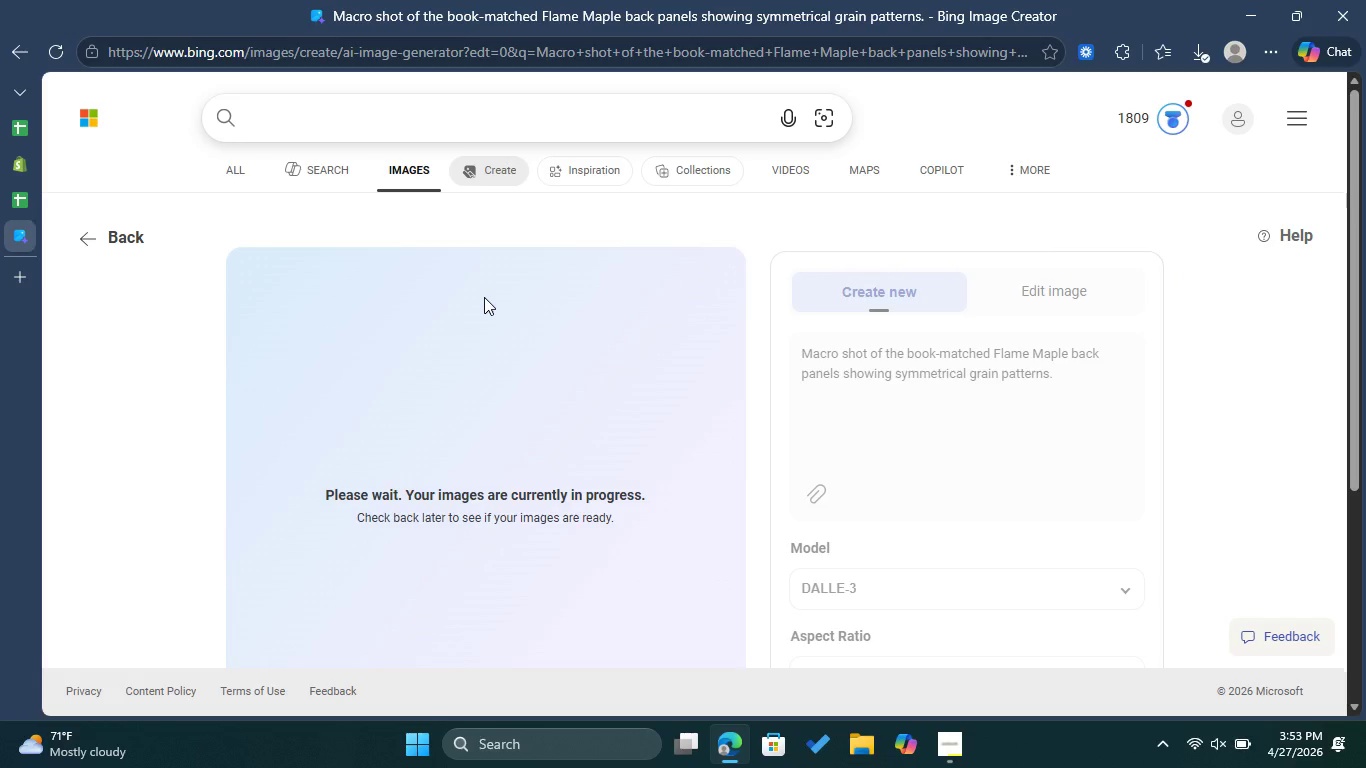 
wait(10.98)
 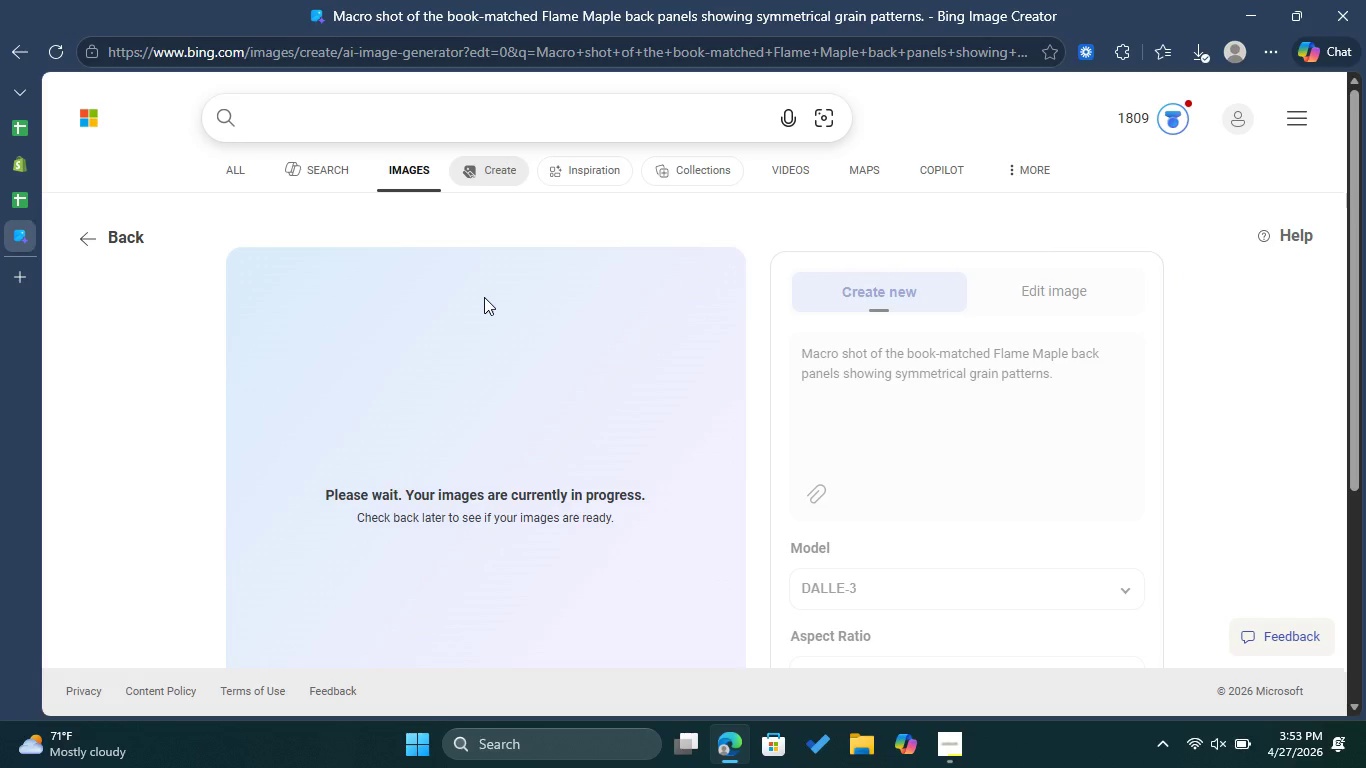 
left_click([62, 56])
 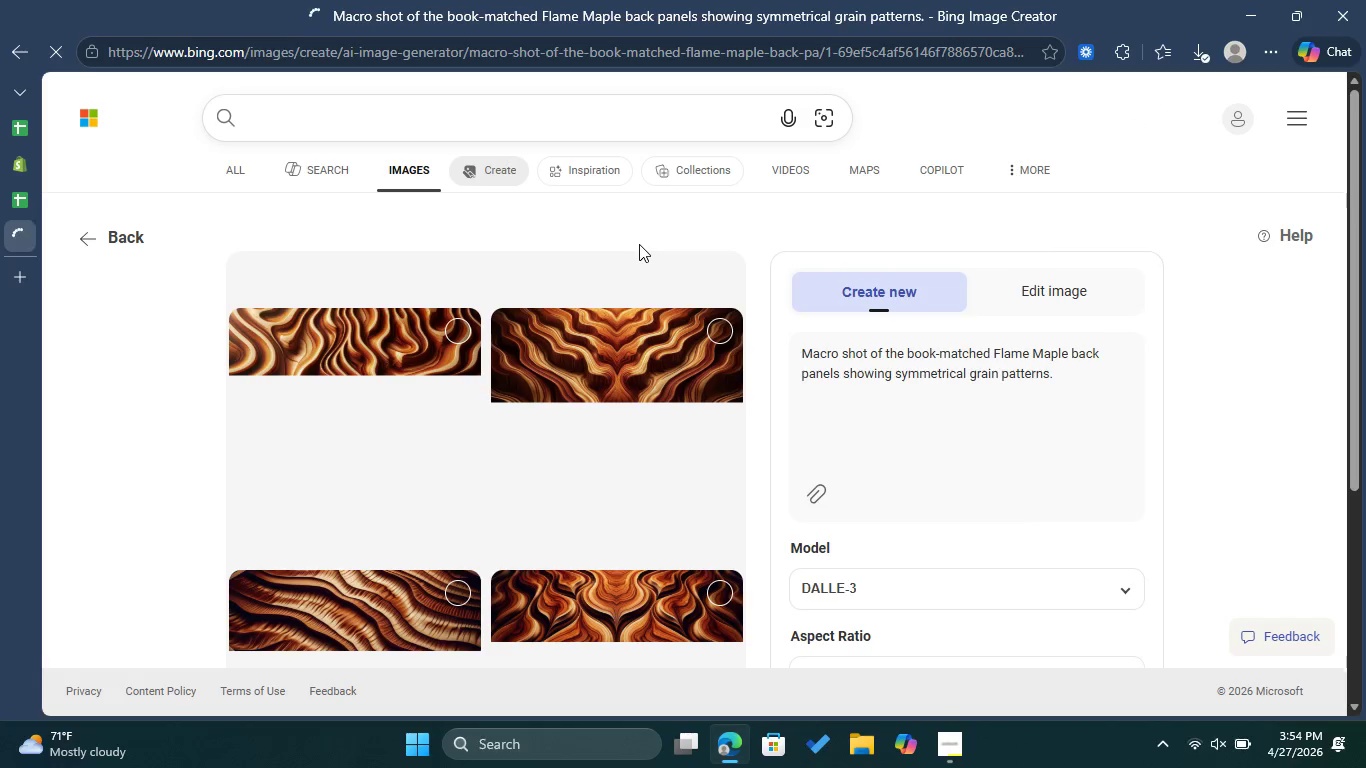 
wait(7.19)
 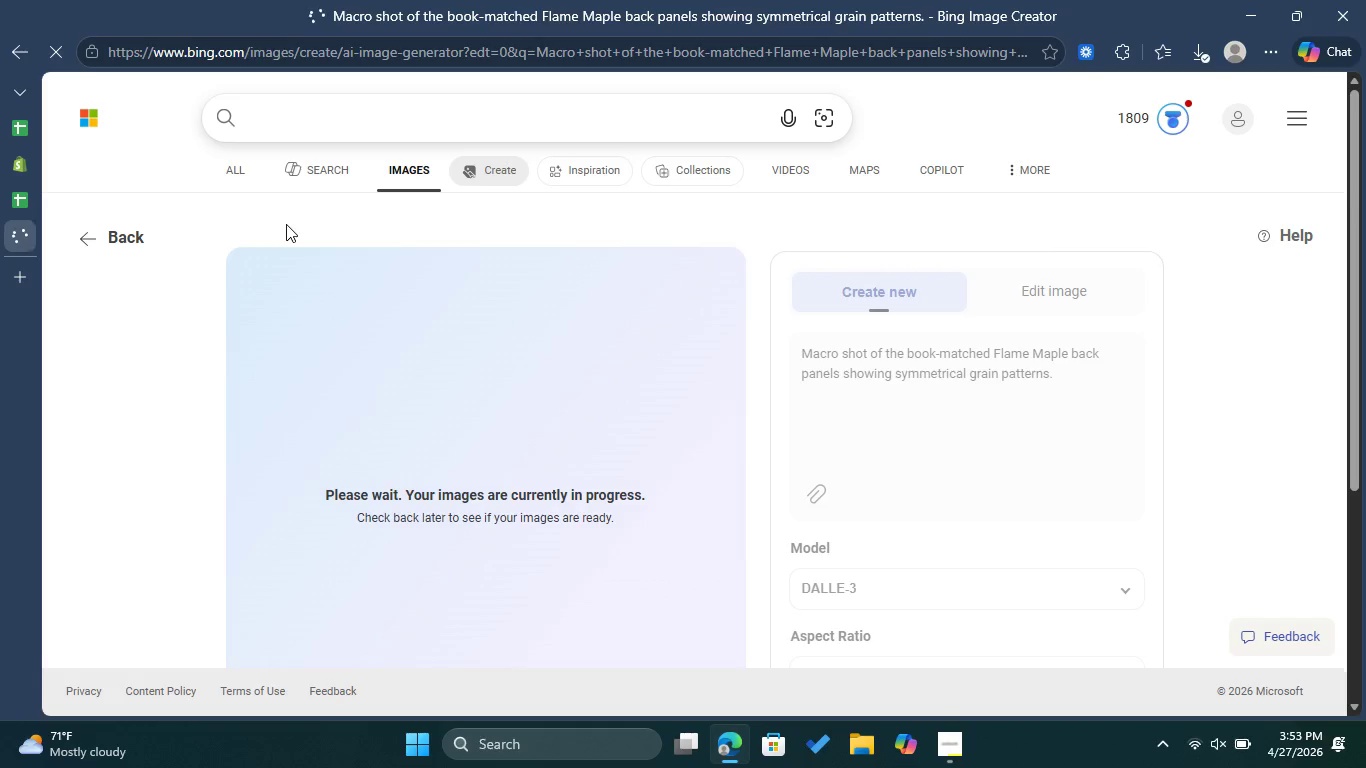 
scroll: coordinate [641, 257], scroll_direction: down, amount: 1.0
 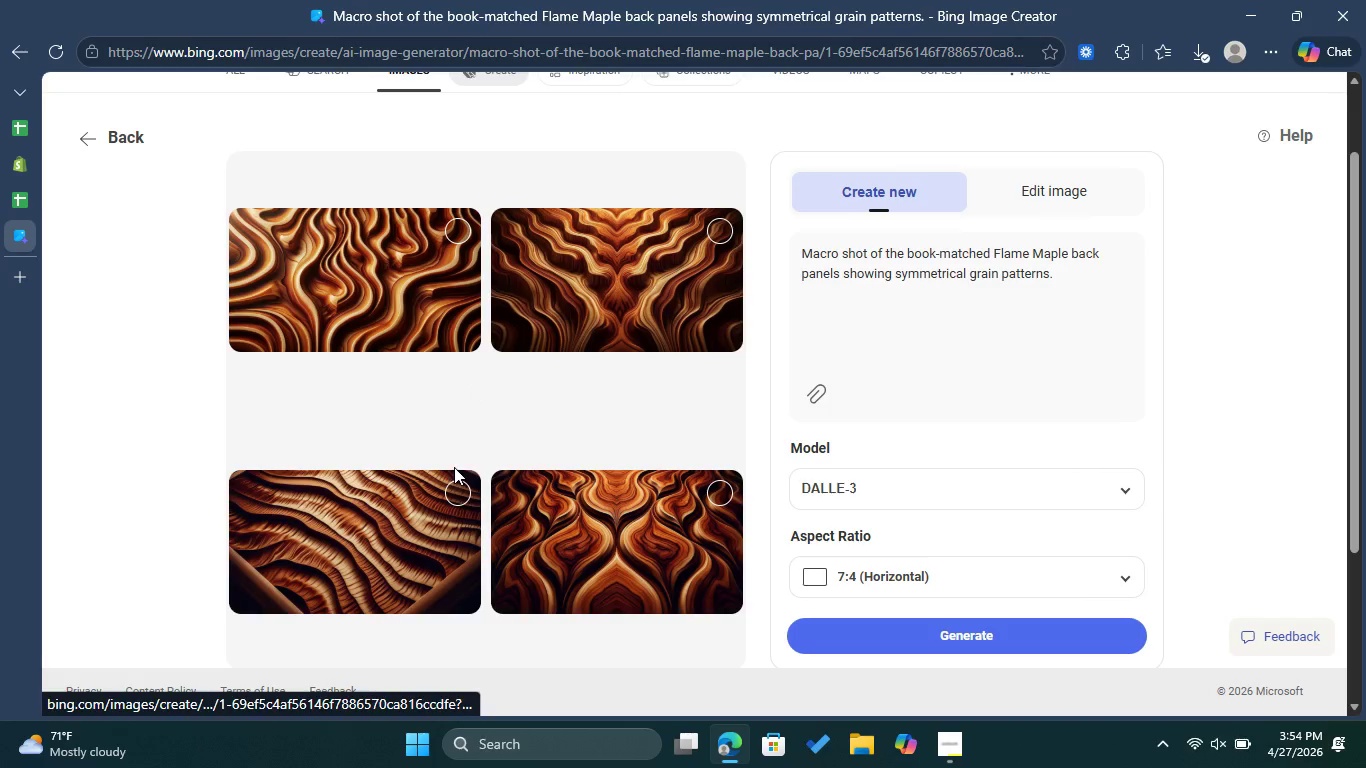 
left_click([461, 498])
 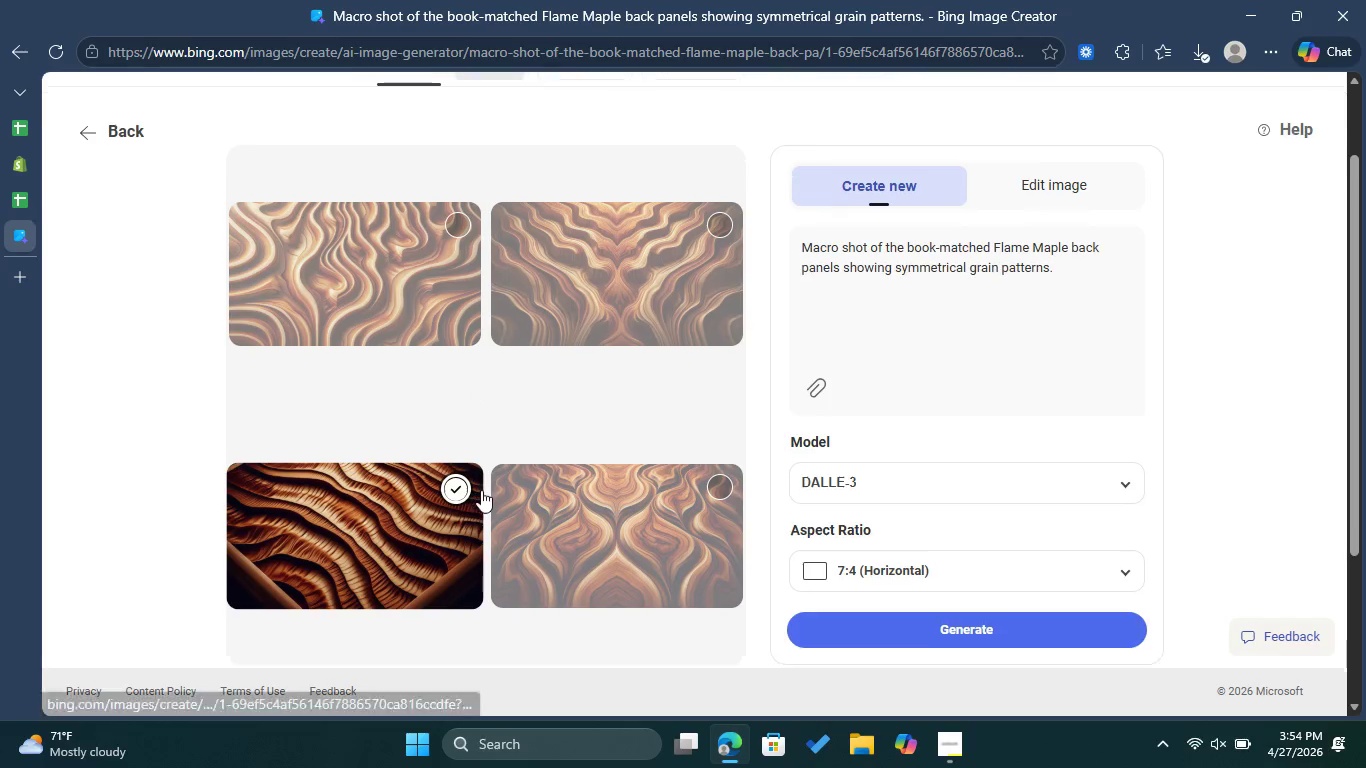 
scroll: coordinate [481, 490], scroll_direction: down, amount: 2.0
 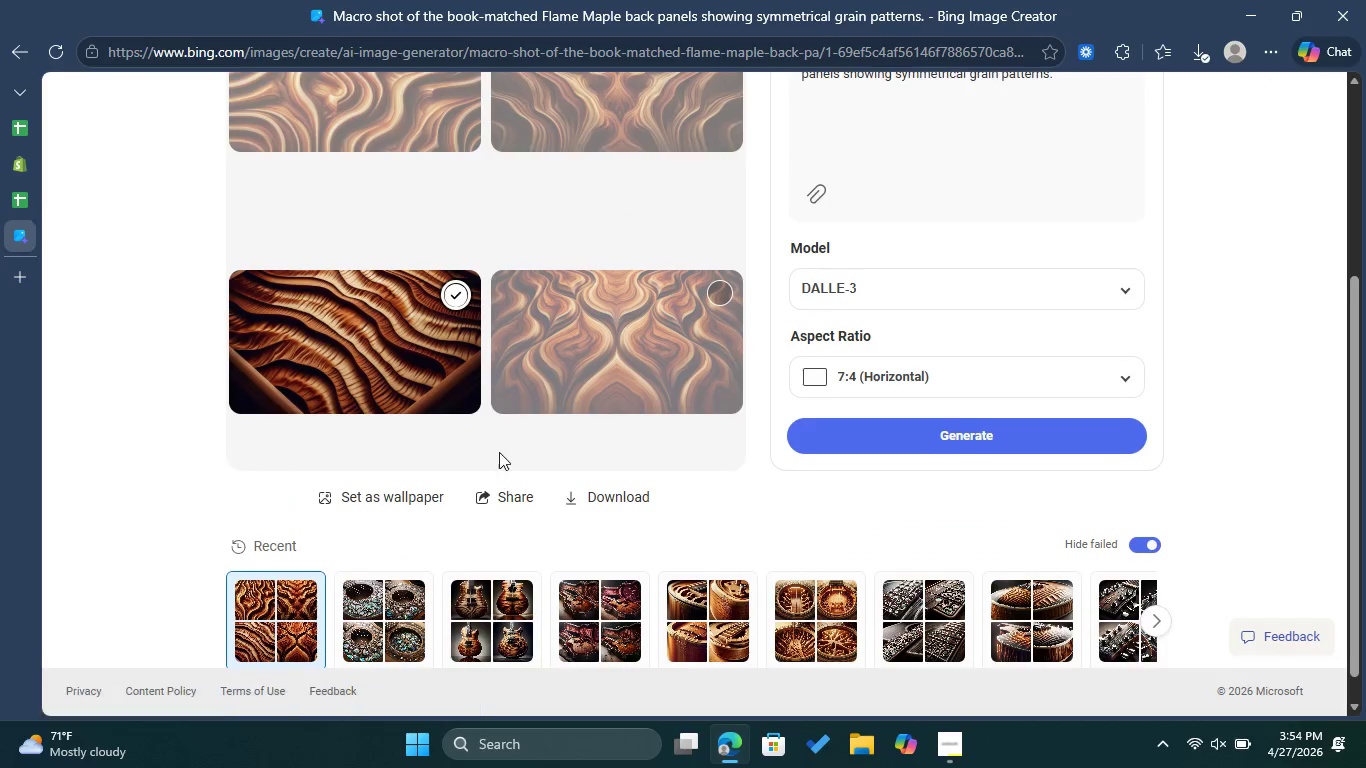 
scroll: coordinate [499, 452], scroll_direction: up, amount: 2.0
 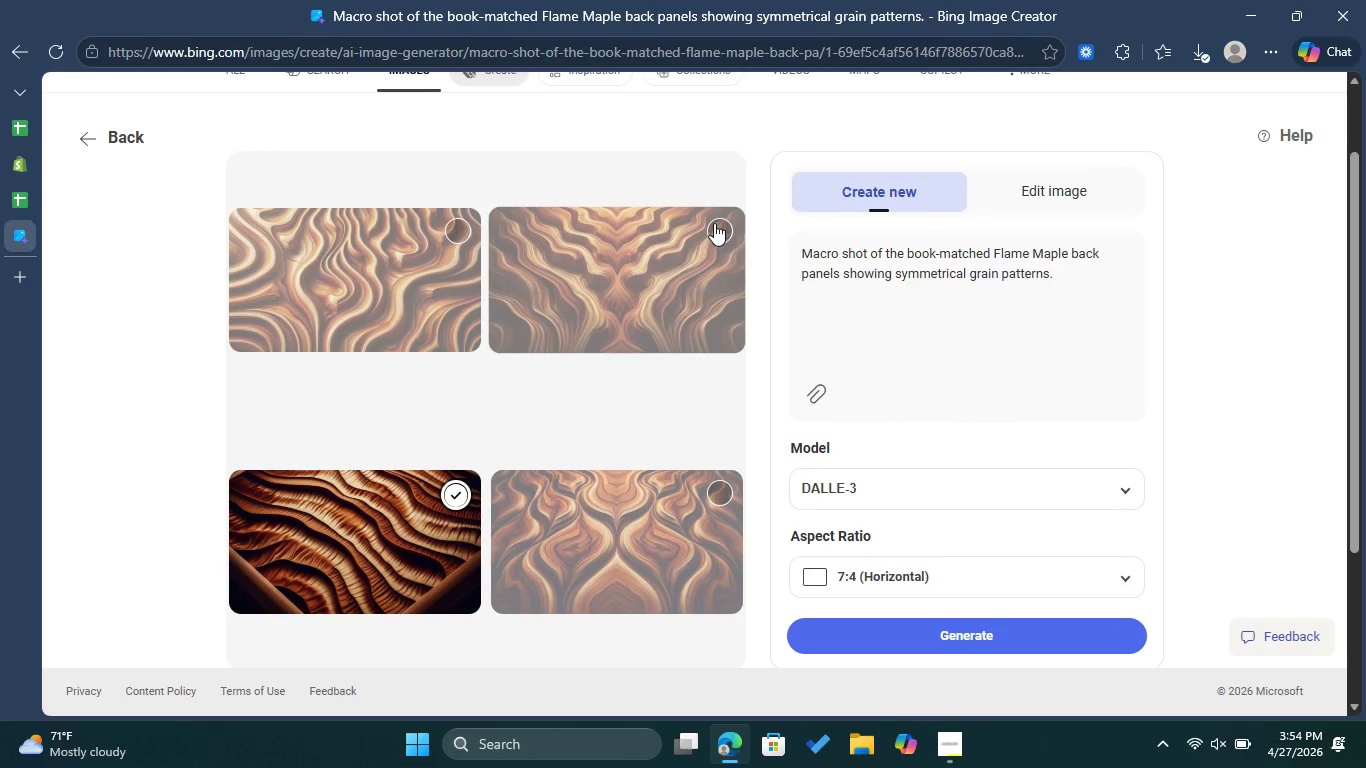 
left_click([714, 223])
 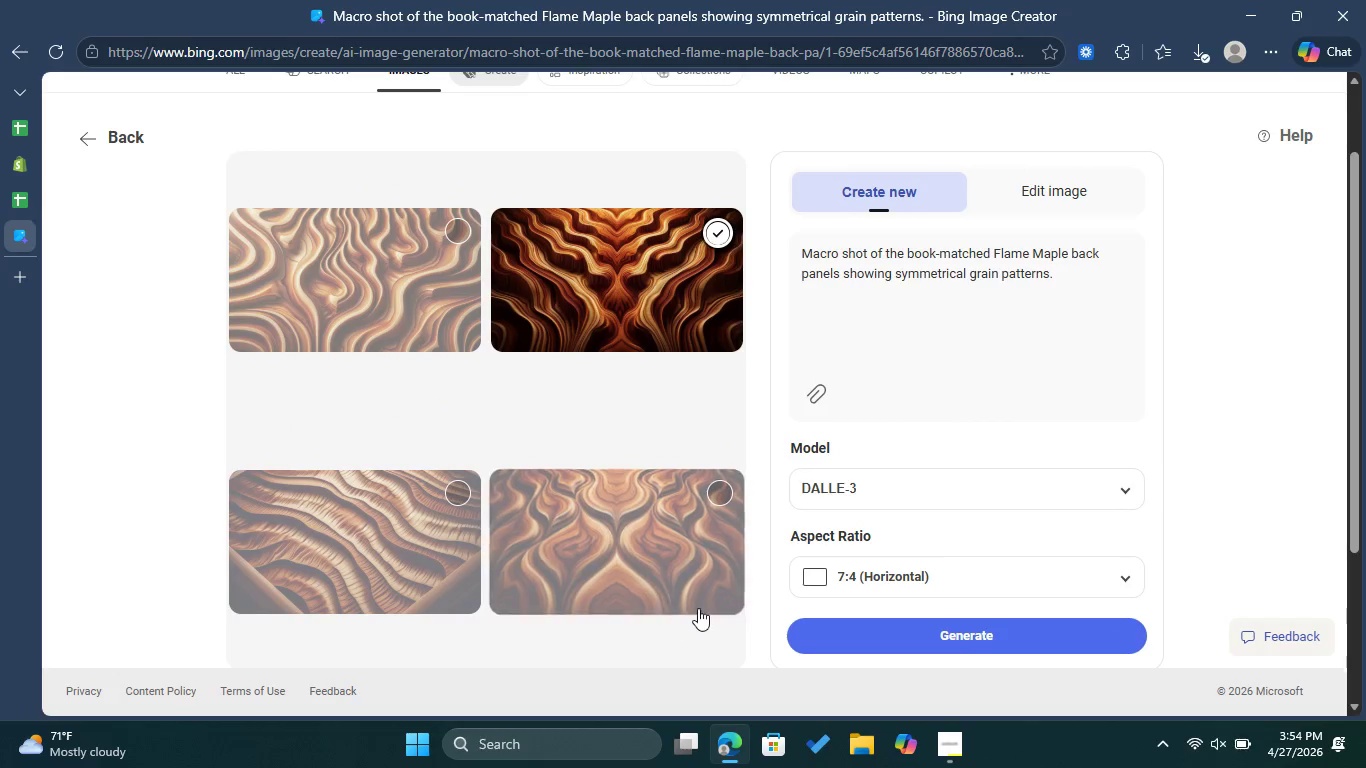 
scroll: coordinate [701, 606], scroll_direction: down, amount: 1.0
 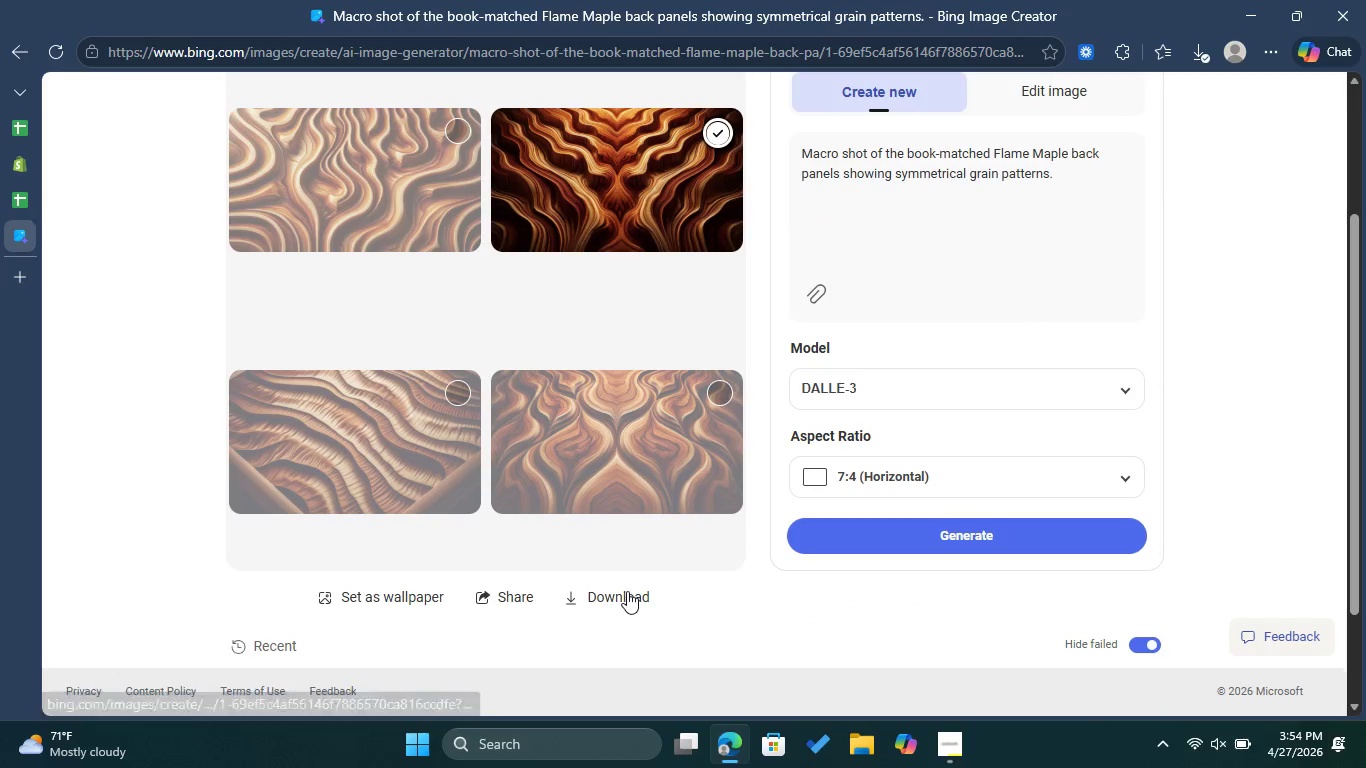 
left_click([627, 591])
 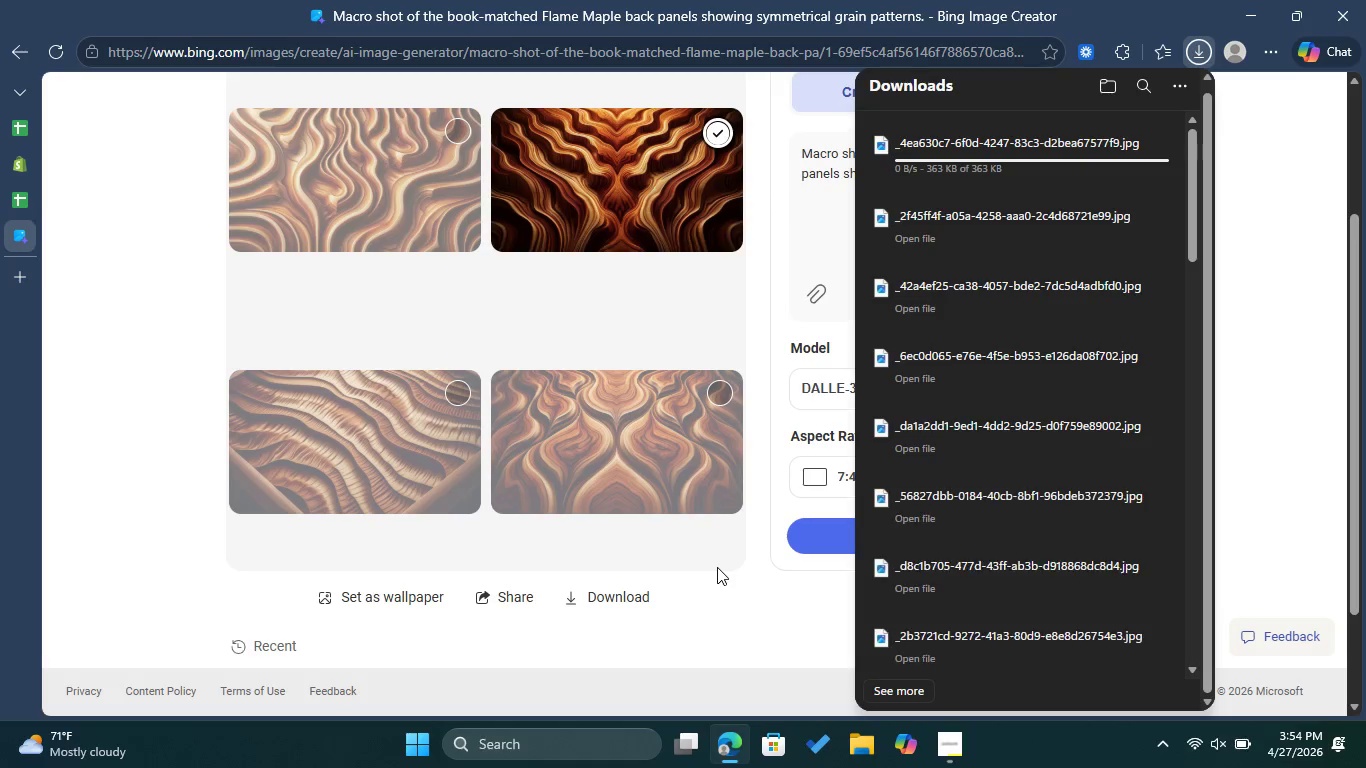 
left_click([717, 567])
 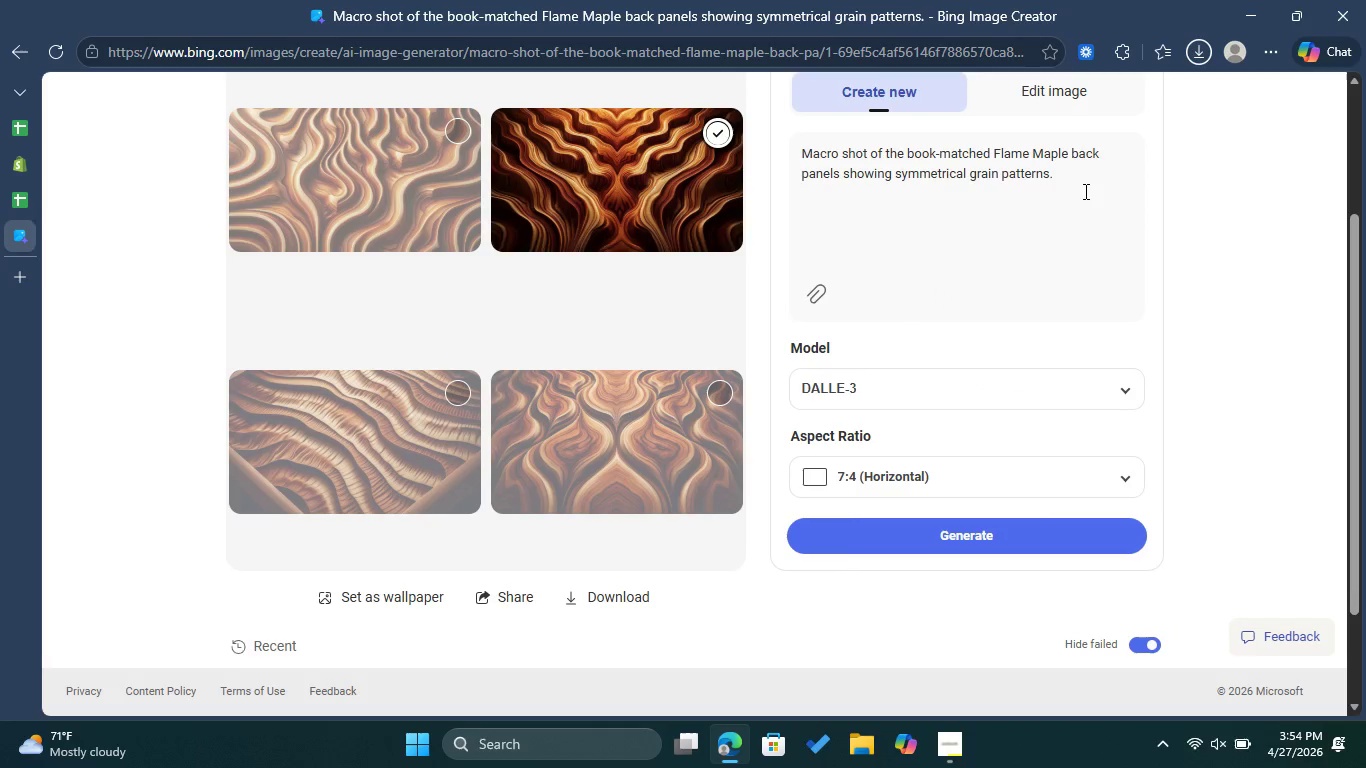 
left_click_drag(start_coordinate=[1078, 168], to_coordinate=[783, 153])
 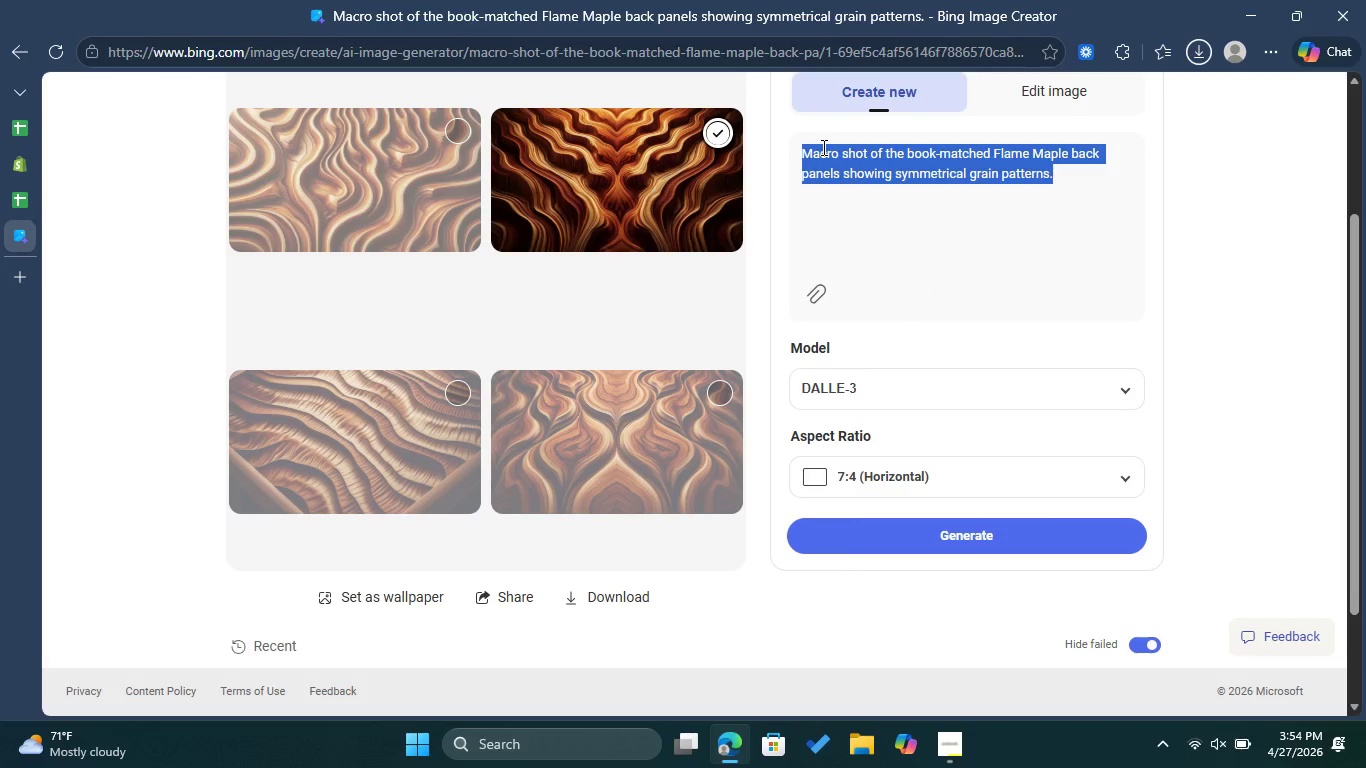 
right_click([822, 147])
 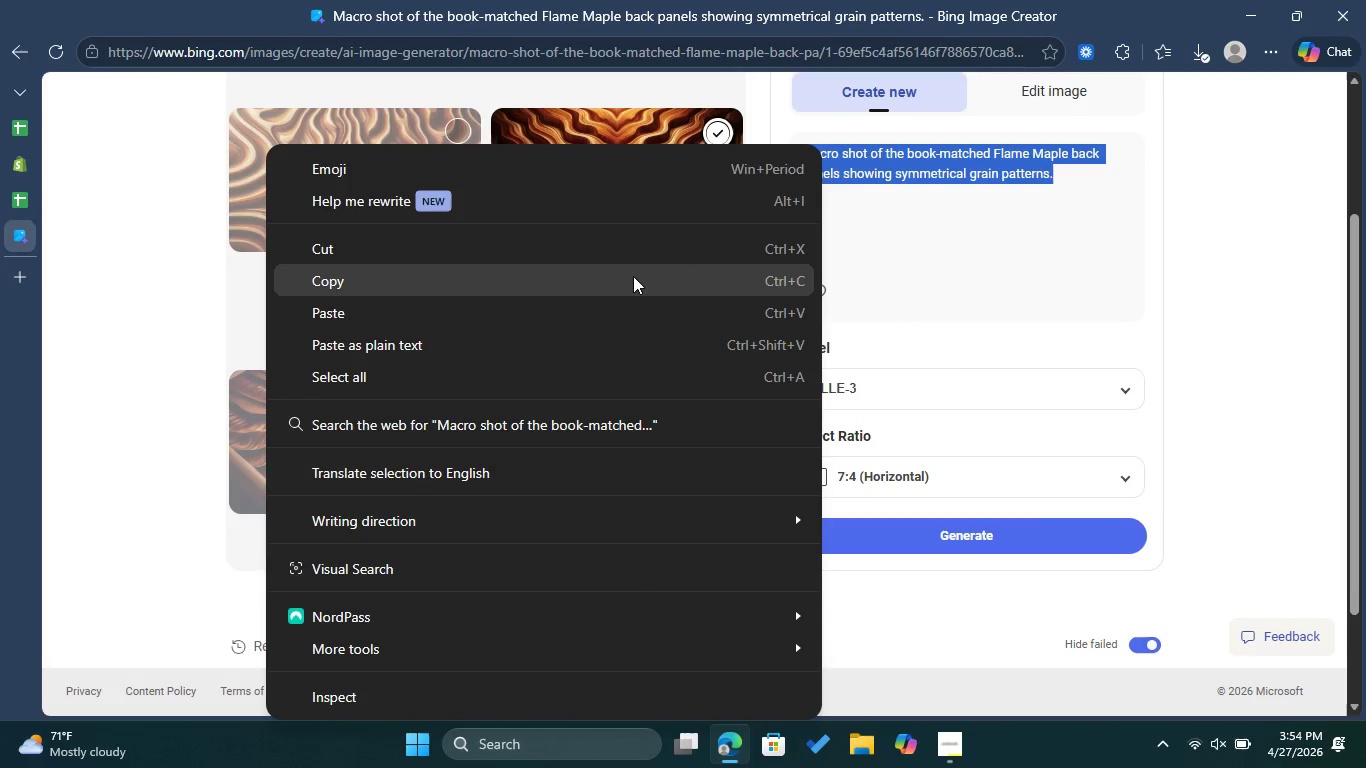 
left_click([633, 276])
 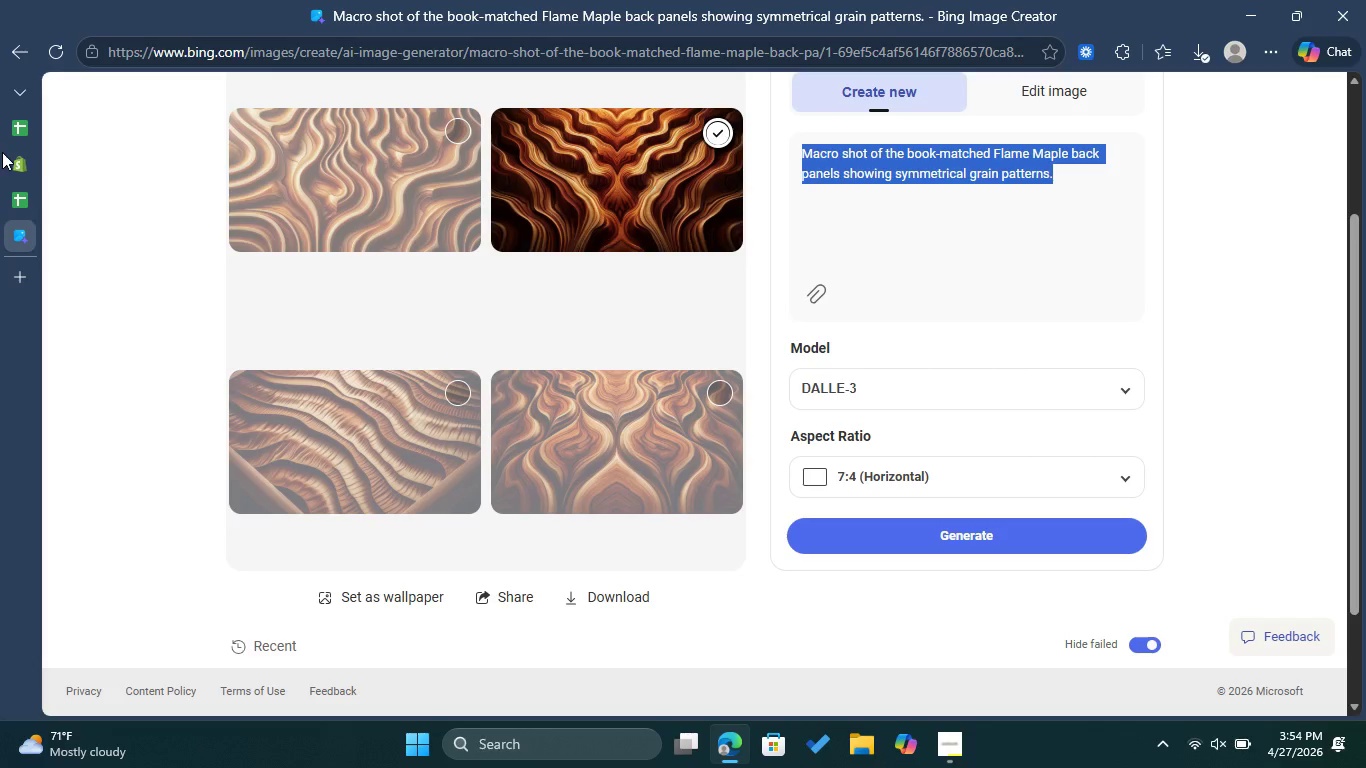 
left_click([6, 158])
 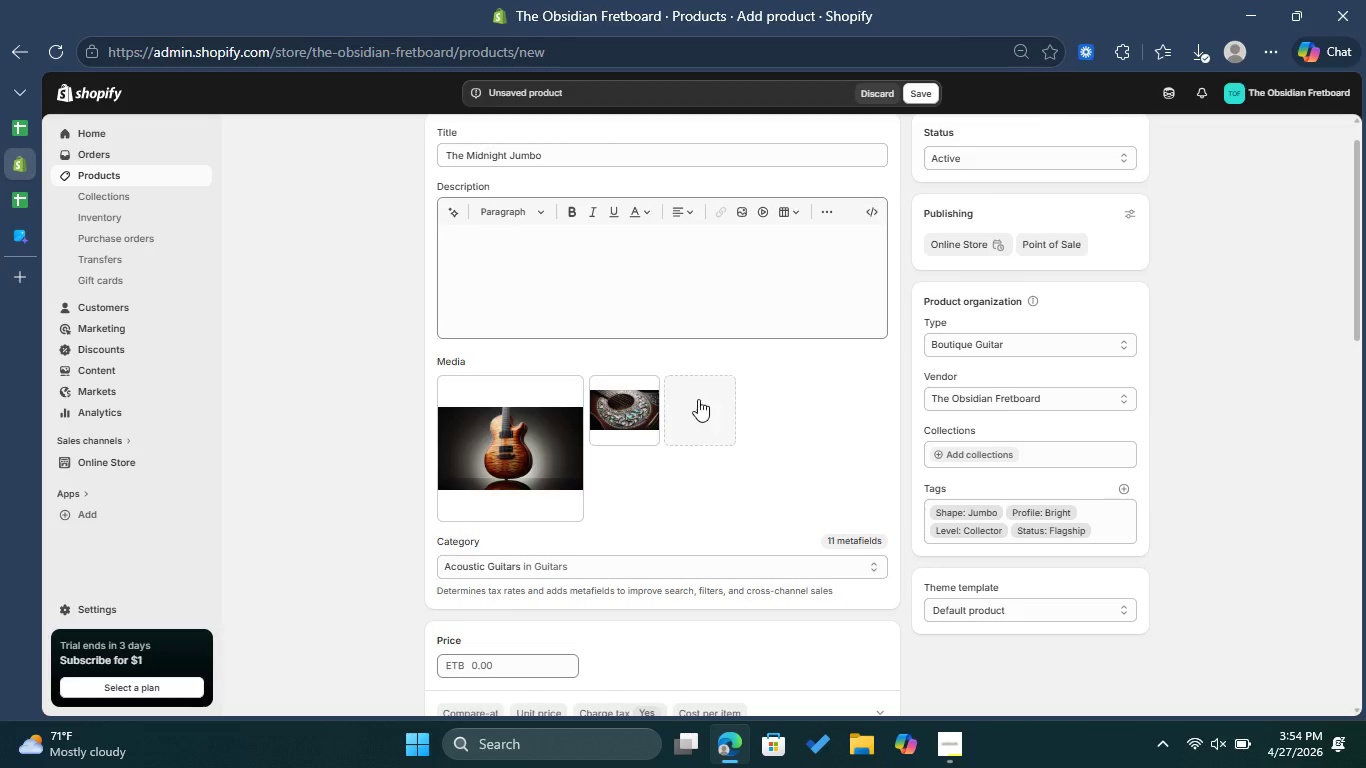 
left_click([701, 402])
 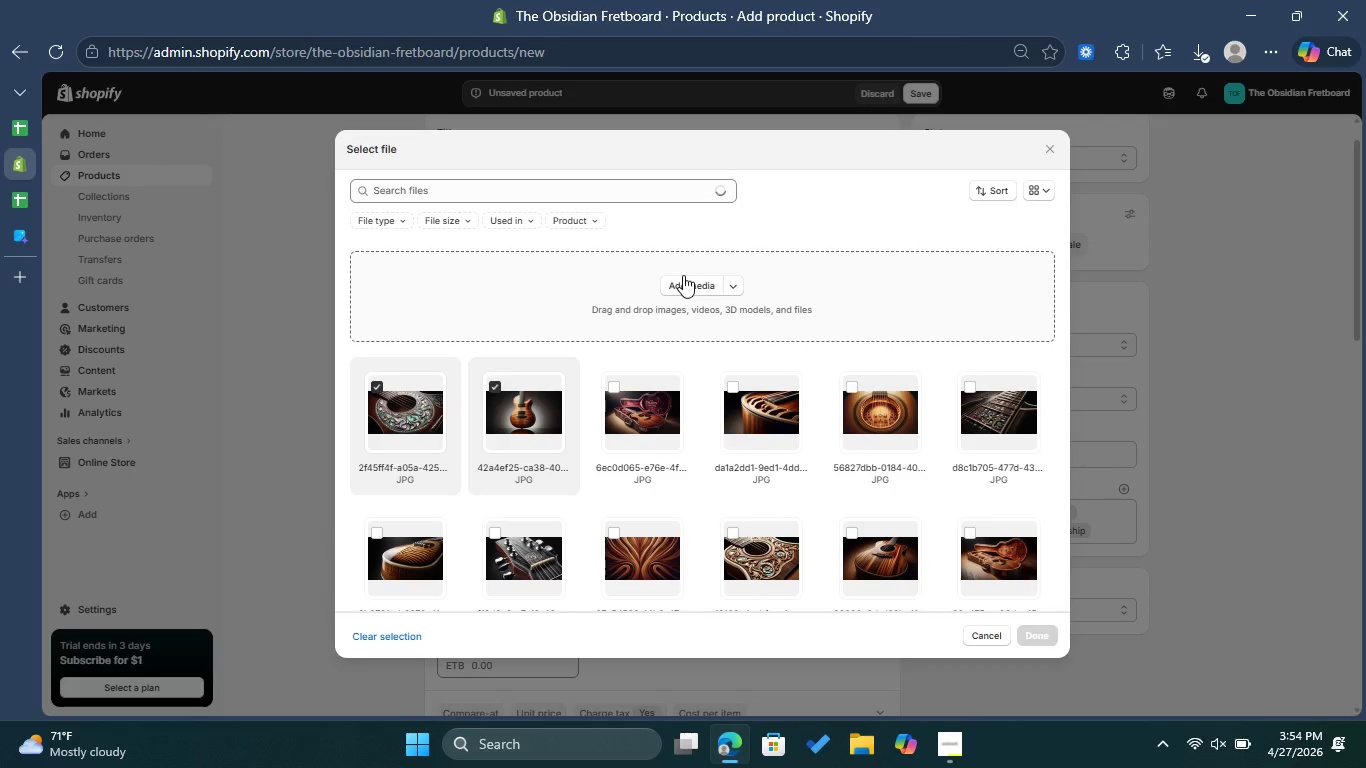 
left_click([700, 285])
 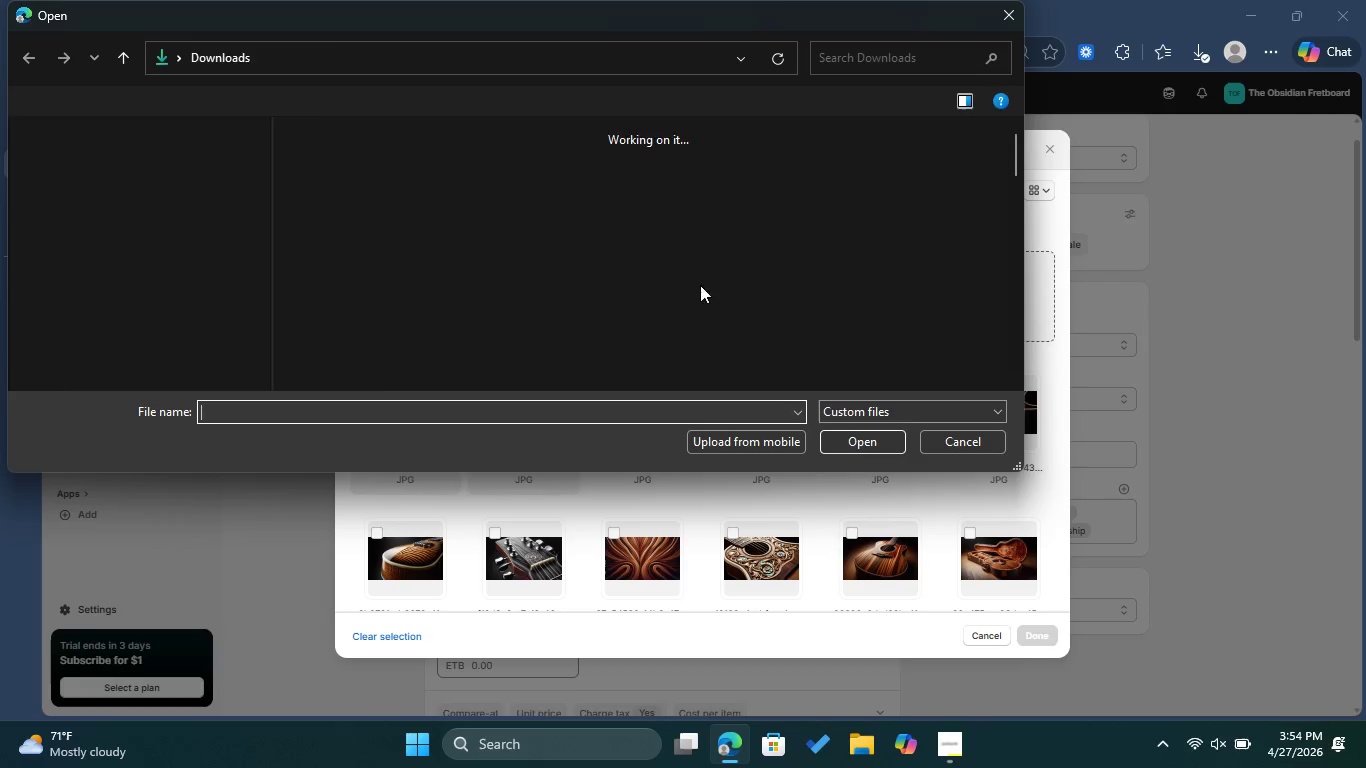 
left_click([416, 232])
 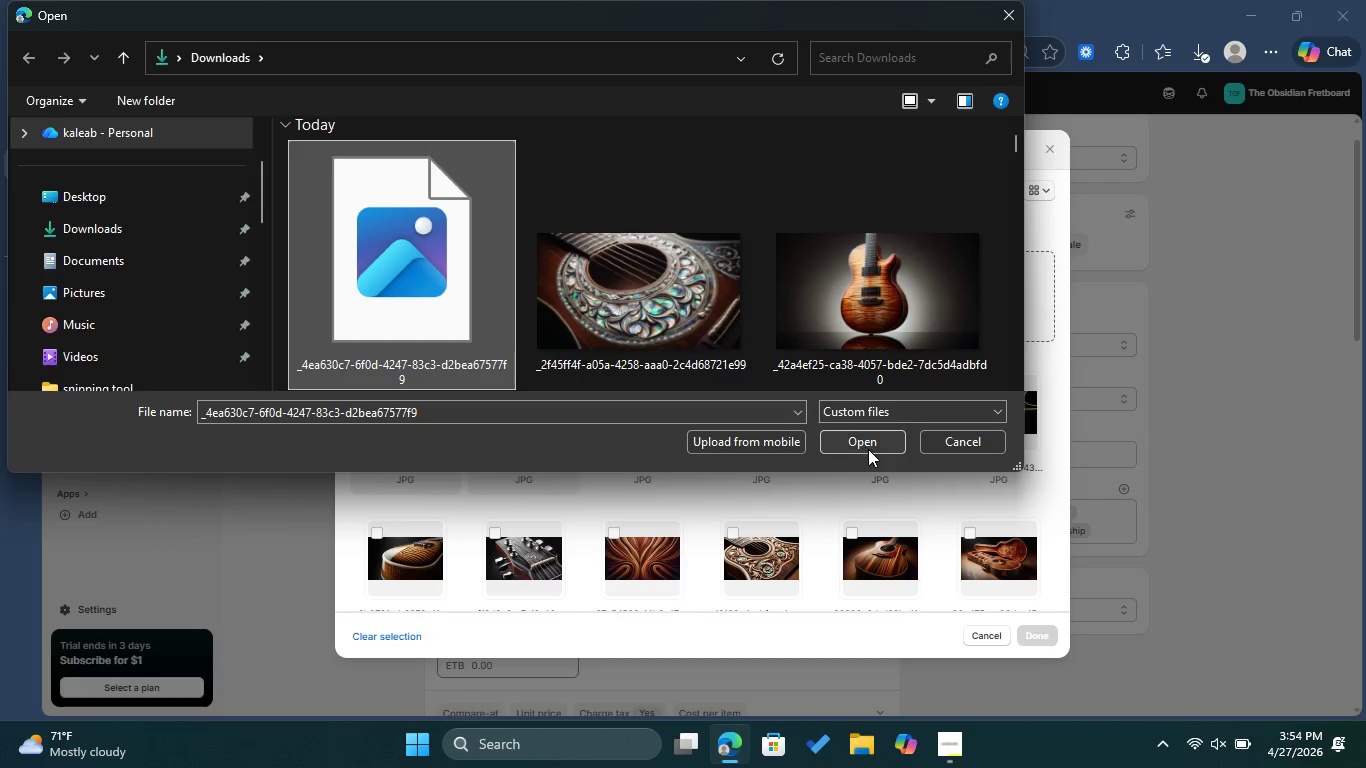 
left_click([868, 449])
 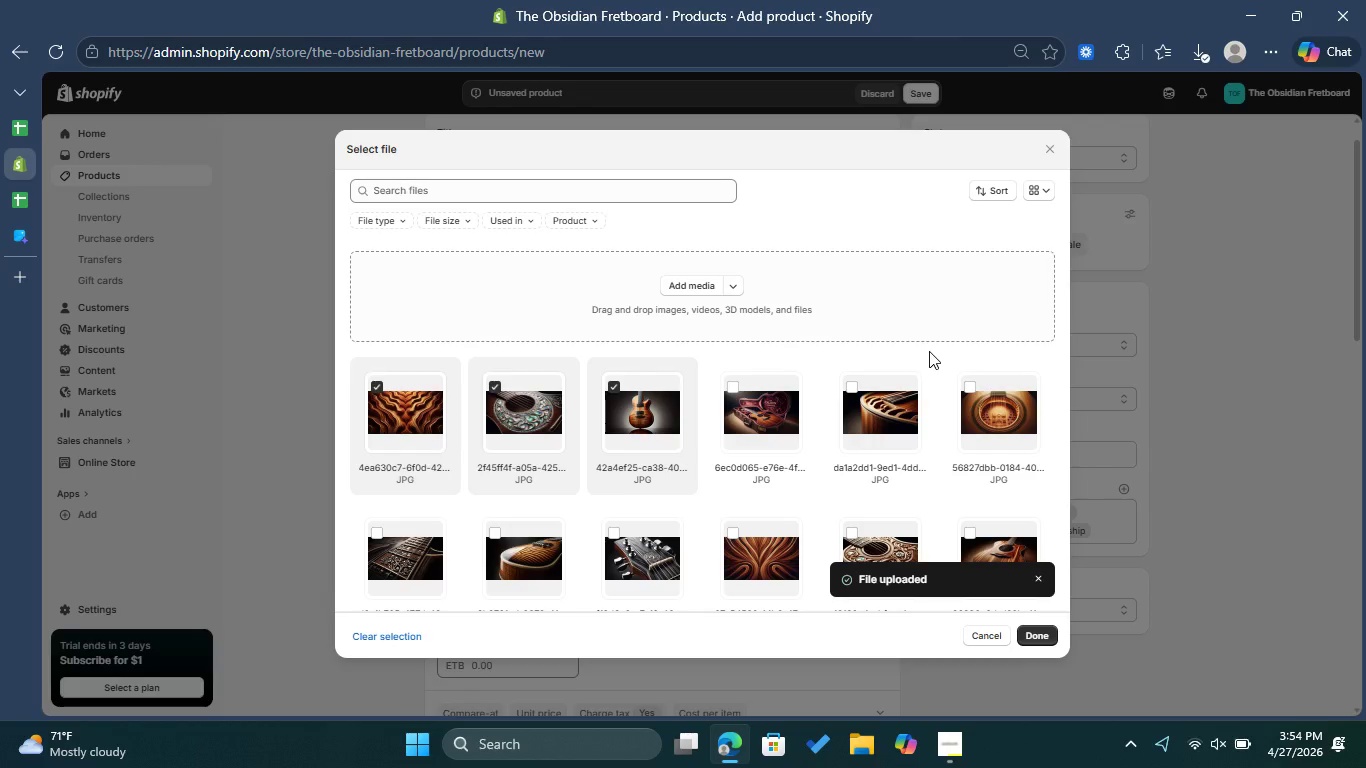 
wait(24.69)
 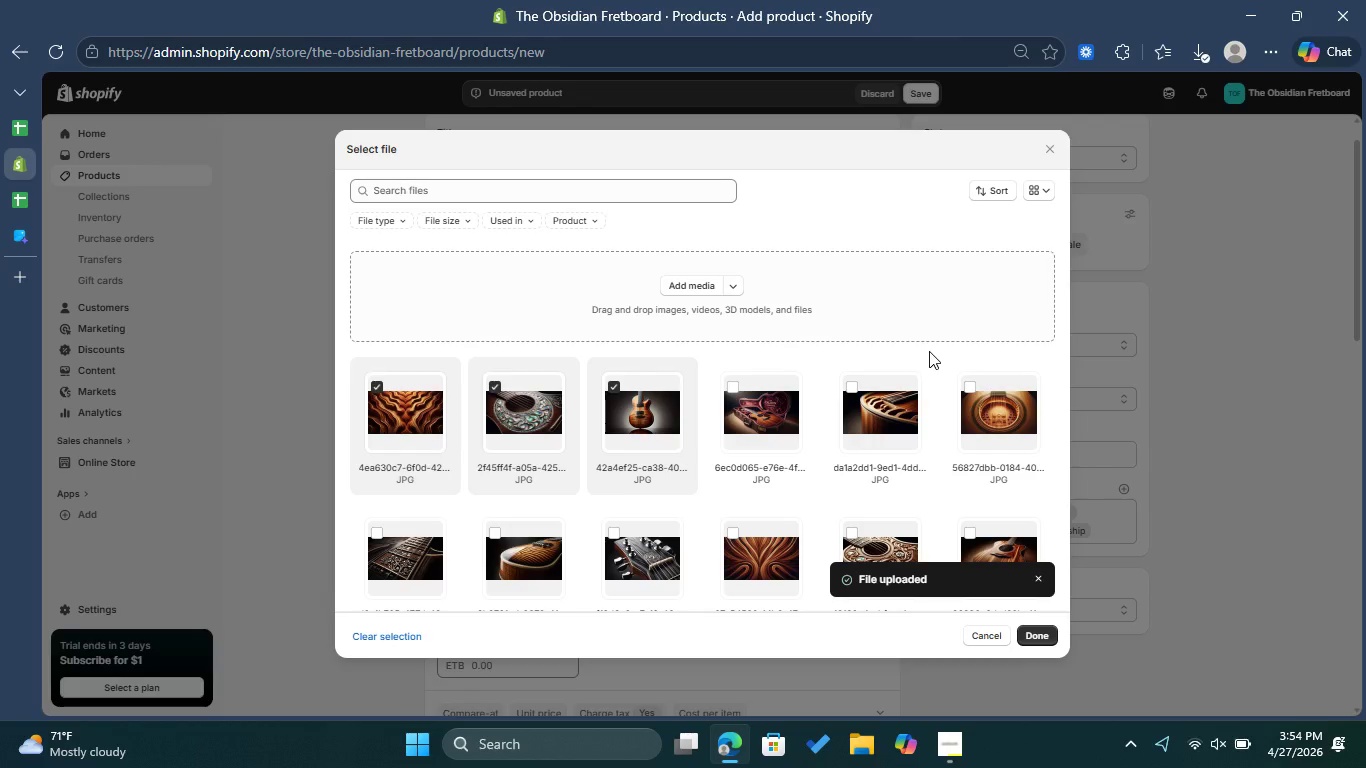 
left_click([712, 419])
 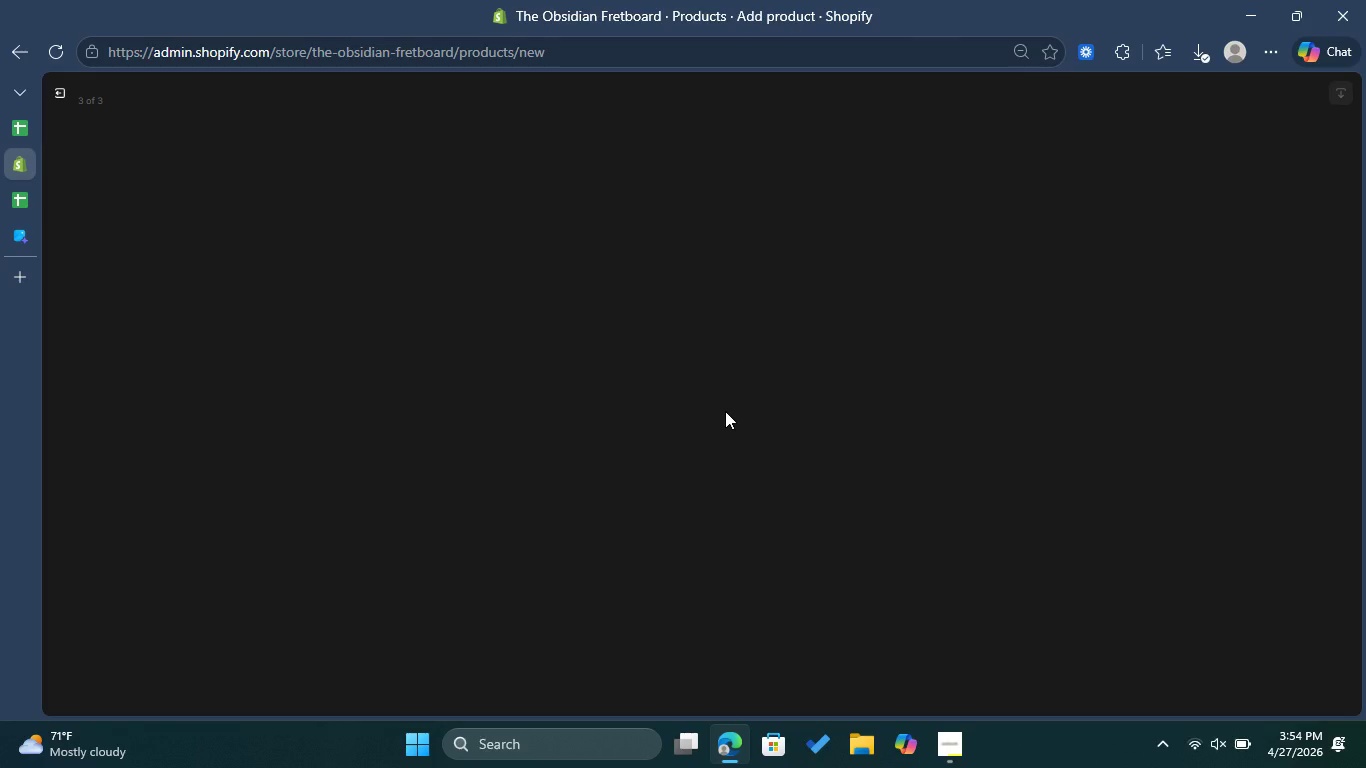 
wait(15.56)
 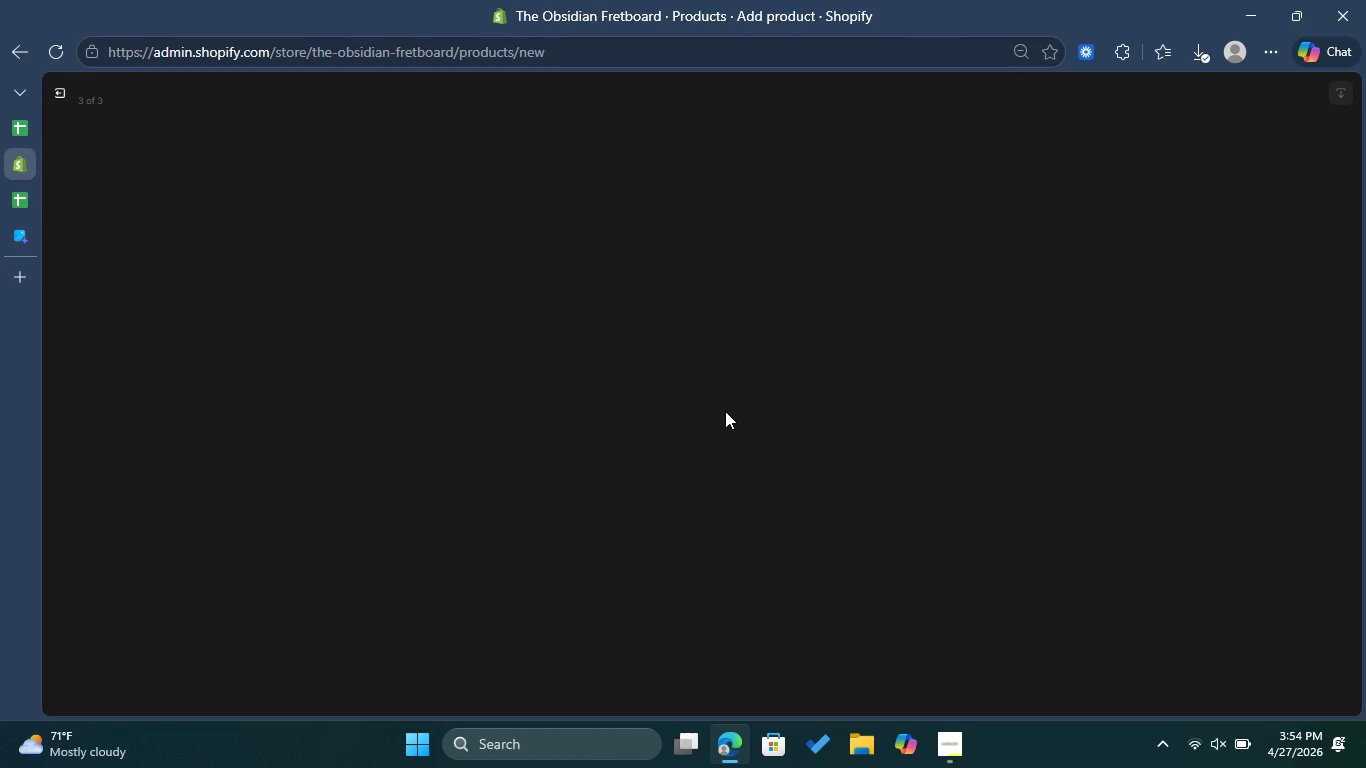 
left_click([1155, 269])
 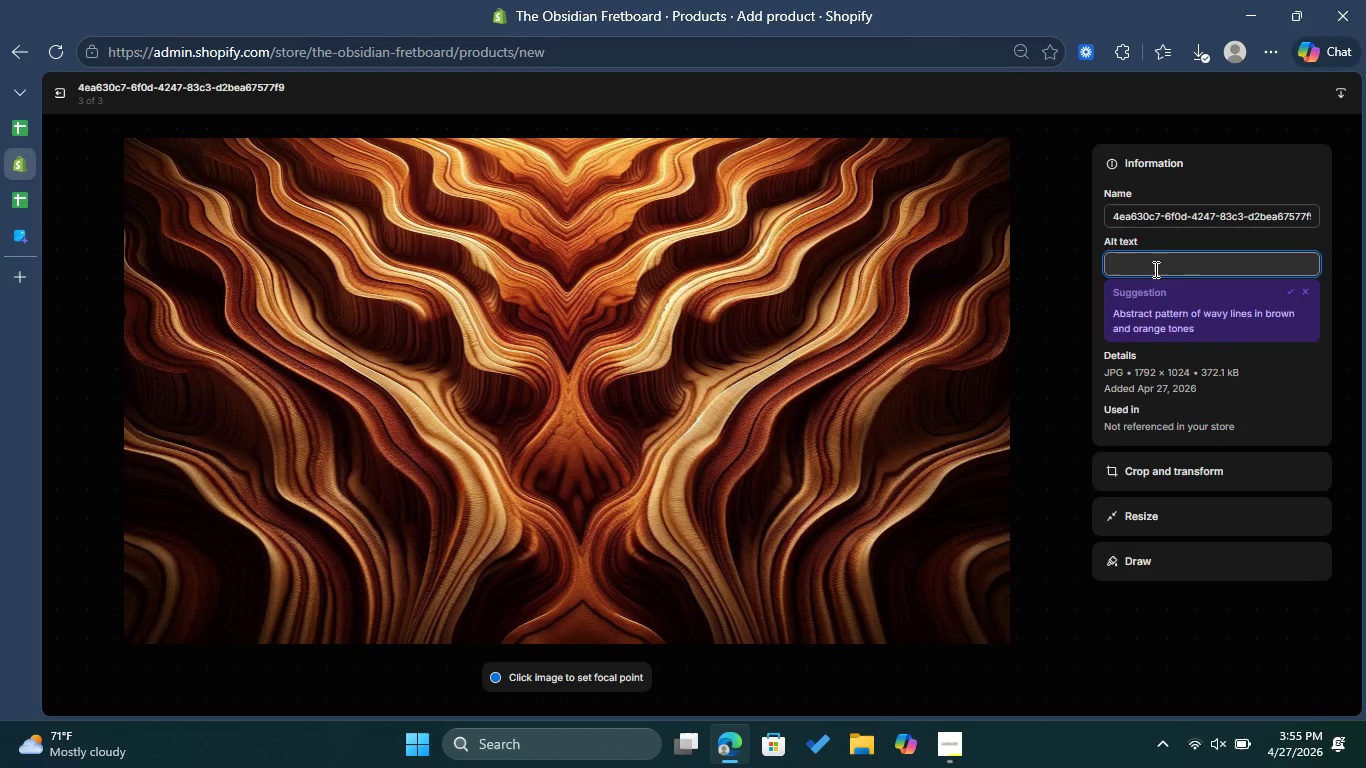 
key(Control+ControlLeft)
 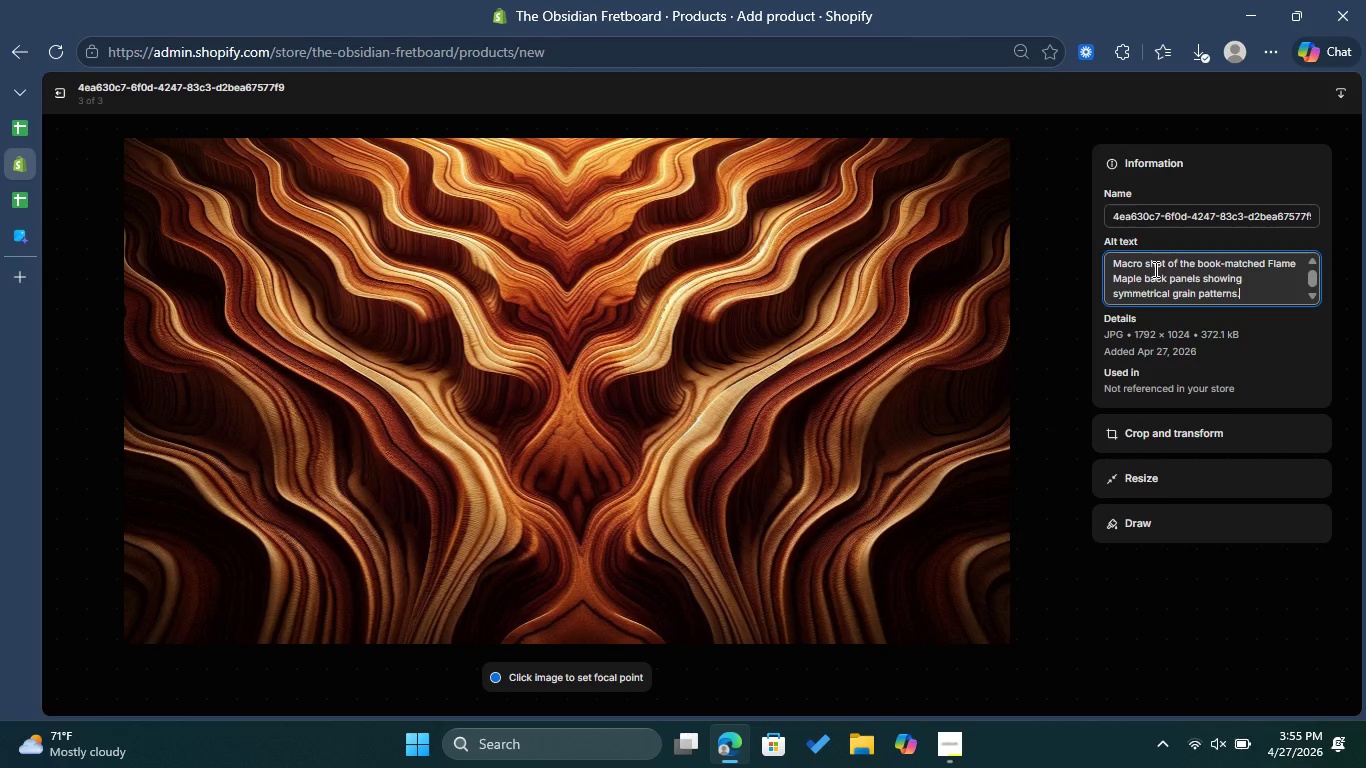 
key(Control+V)
 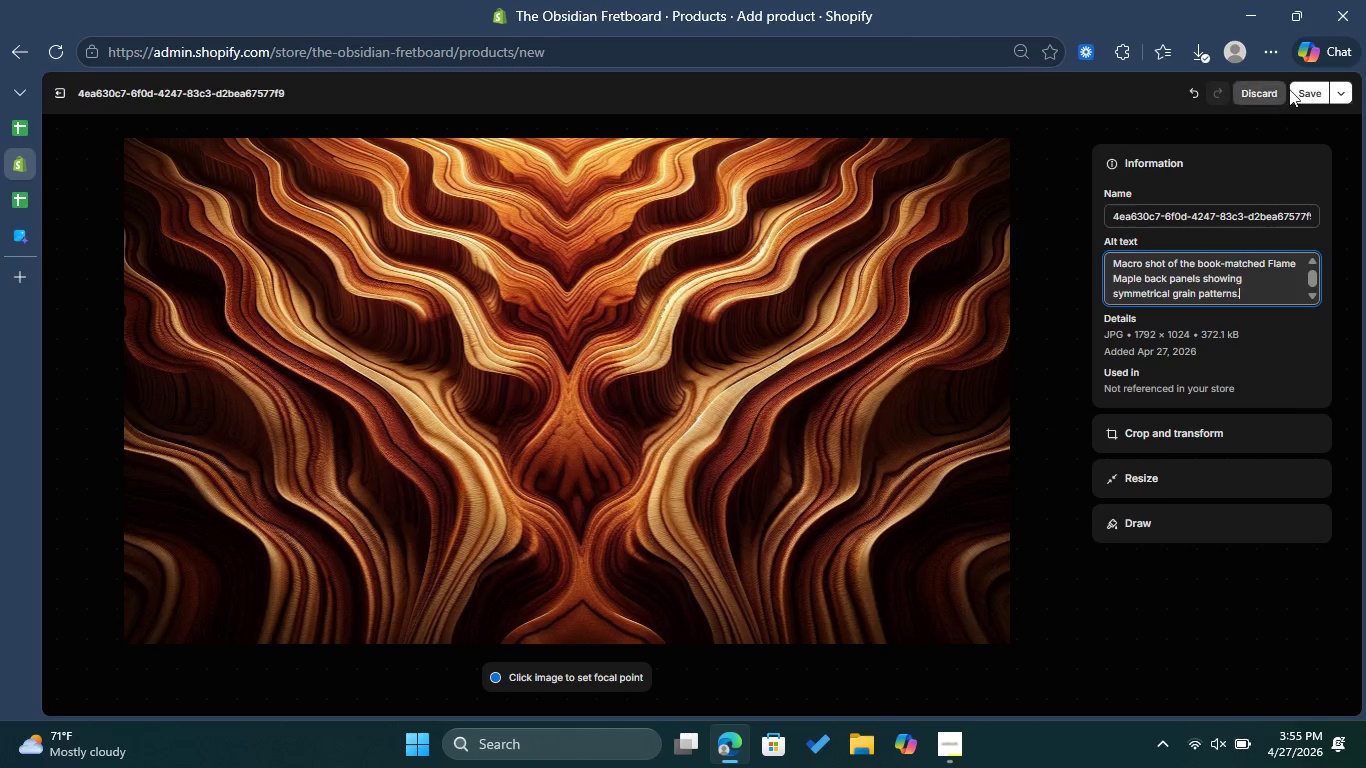 
left_click([1319, 84])
 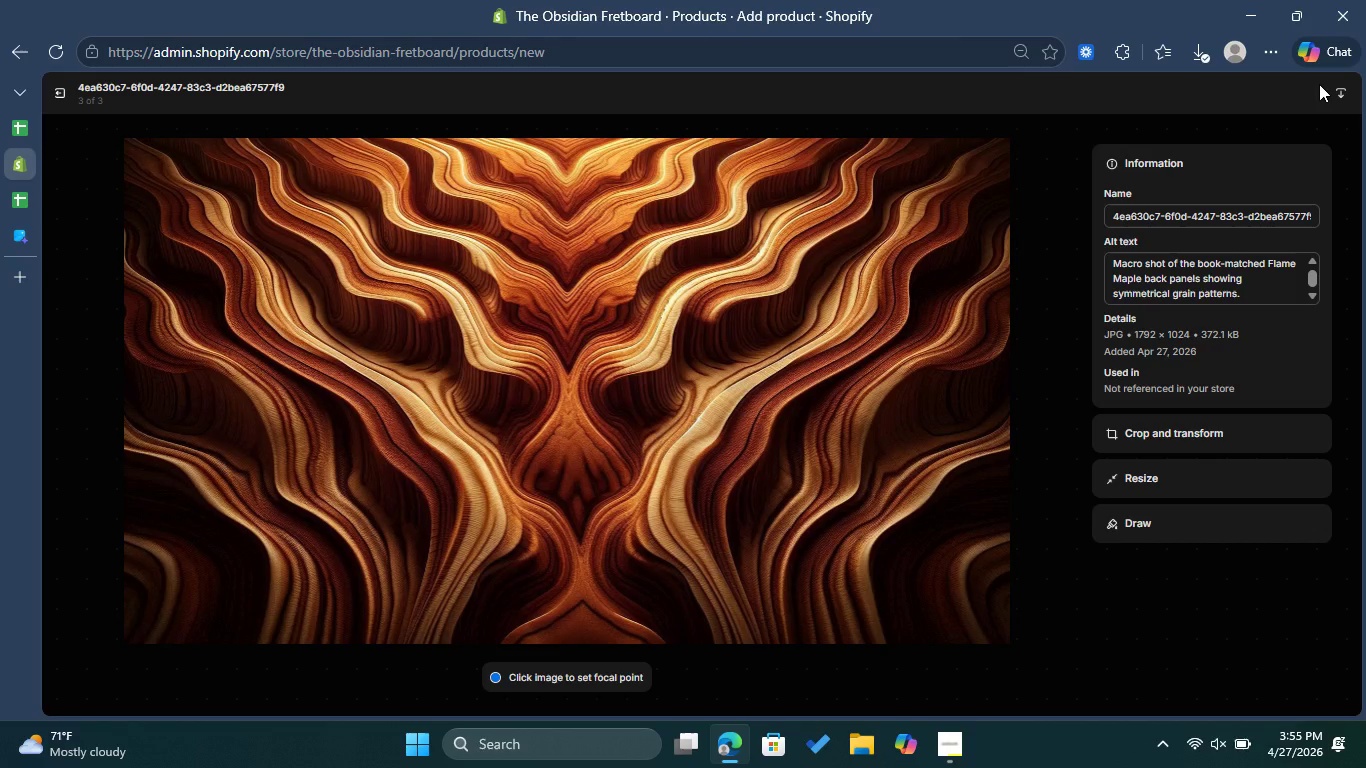 
wait(13.03)
 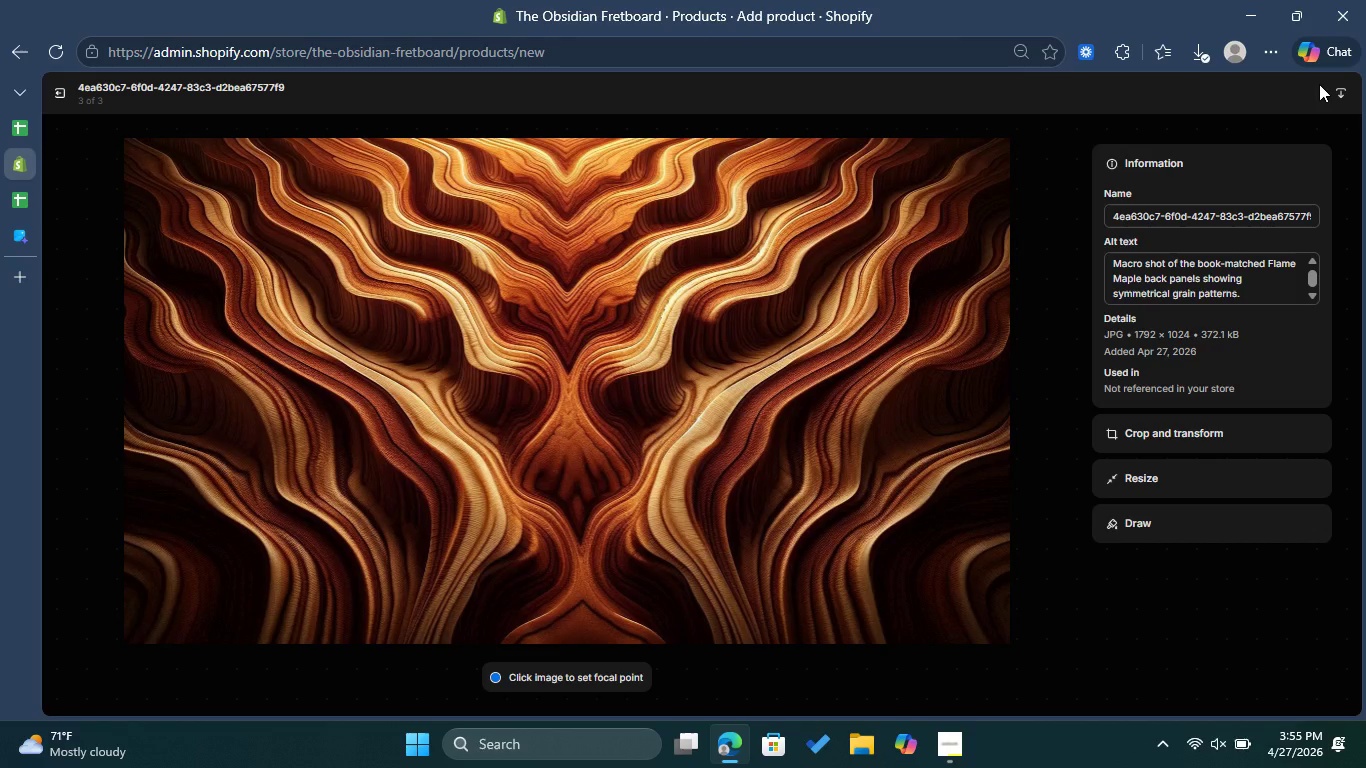 
left_click([65, 98])
 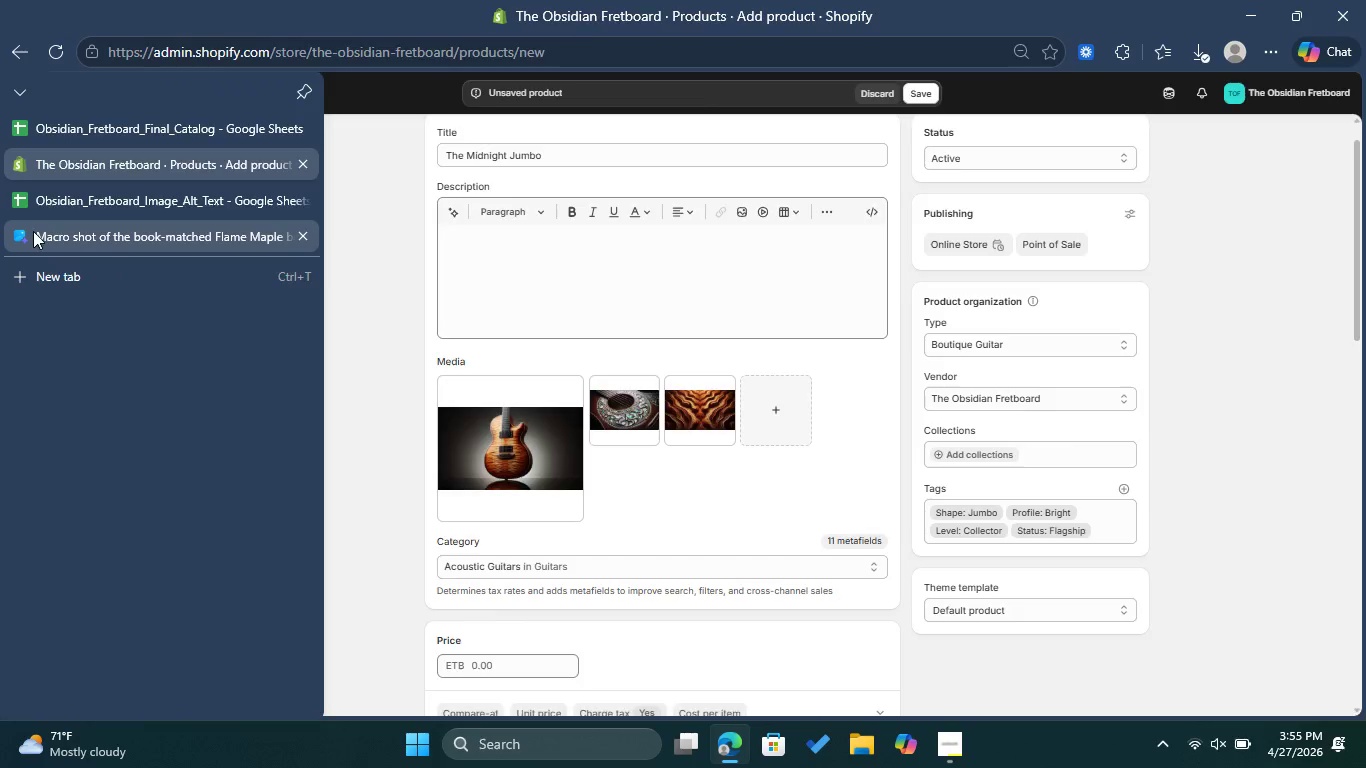 
wait(5.41)
 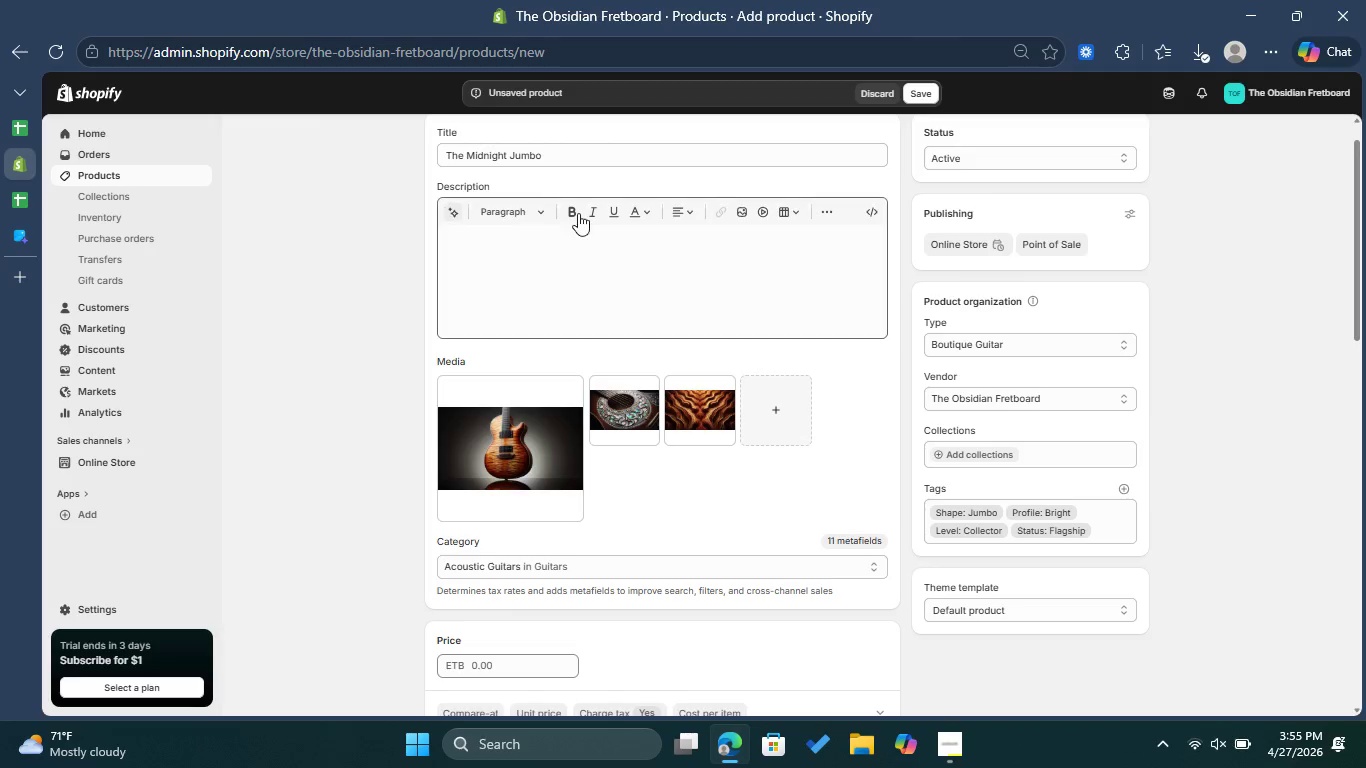 
left_click([26, 200])
 